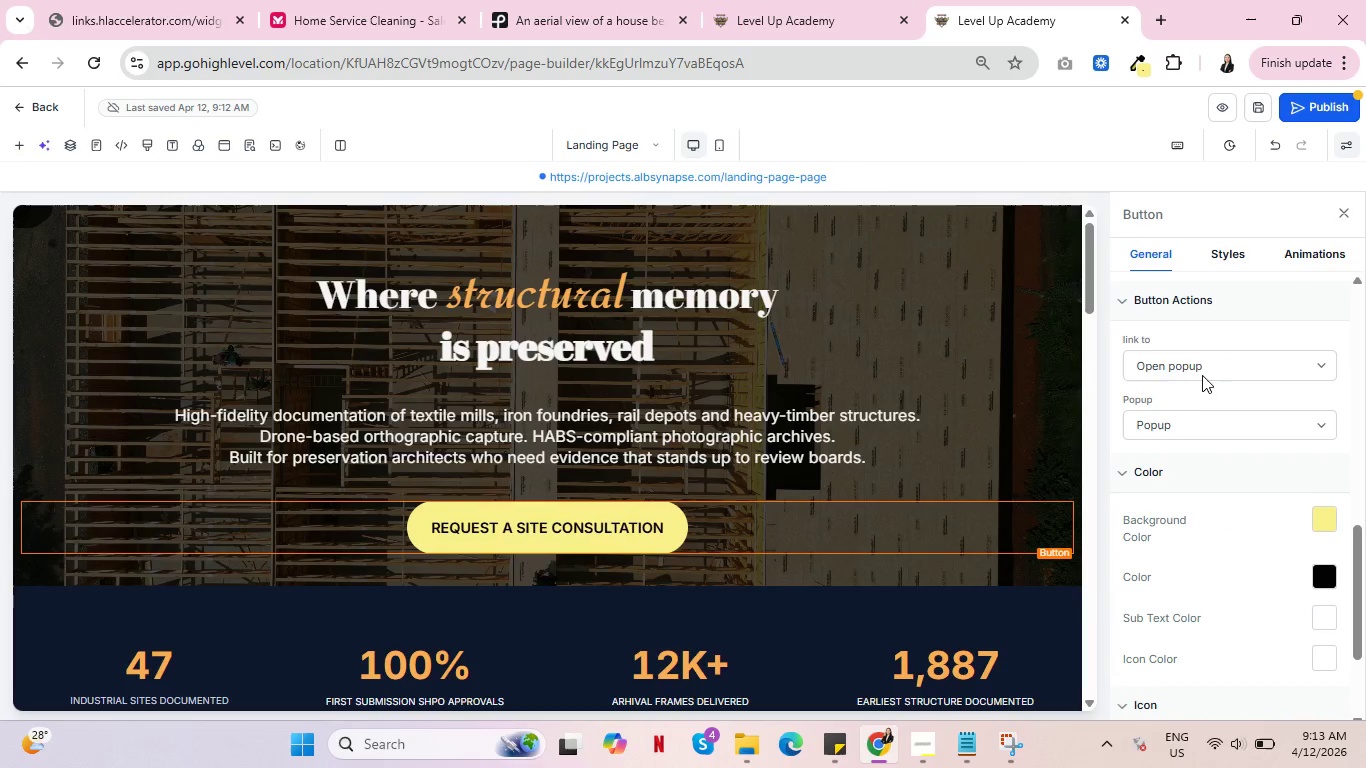 
left_click([1199, 363])
 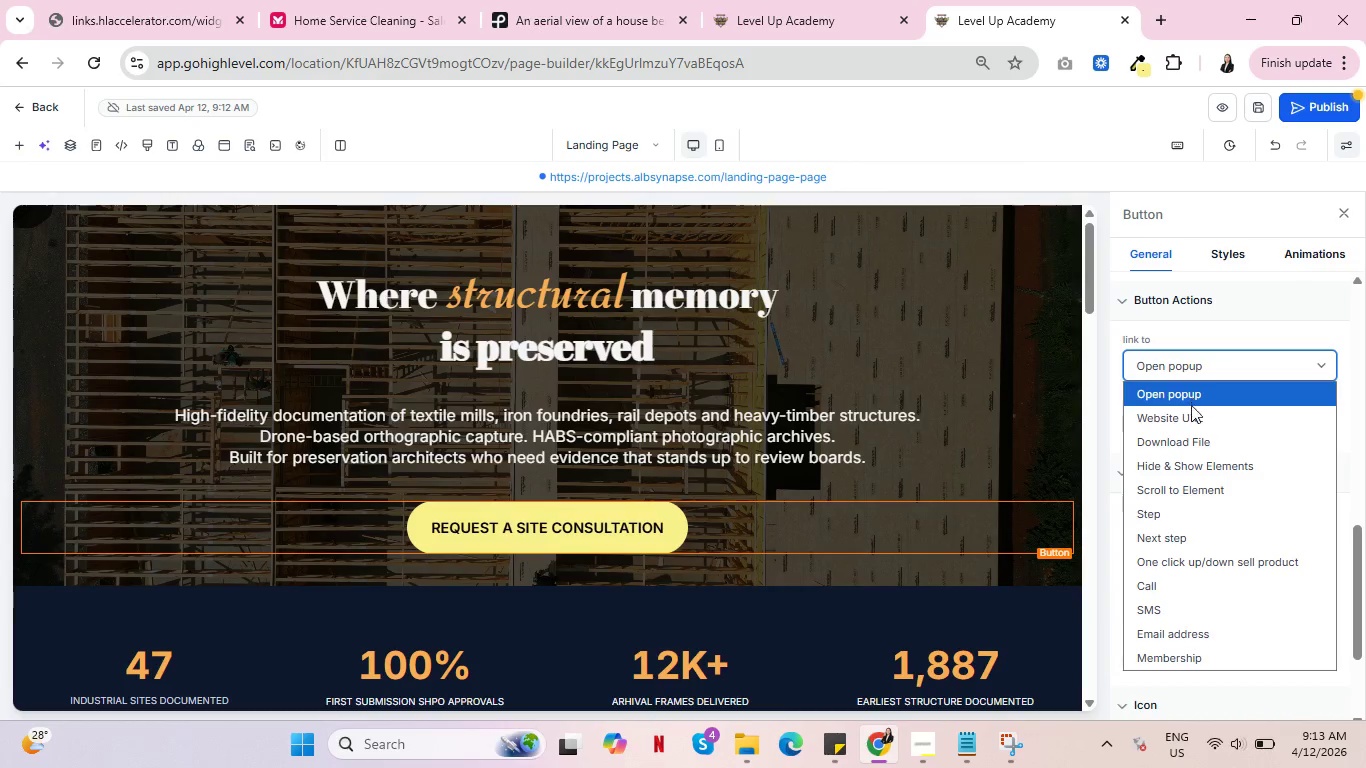 
left_click([1190, 412])
 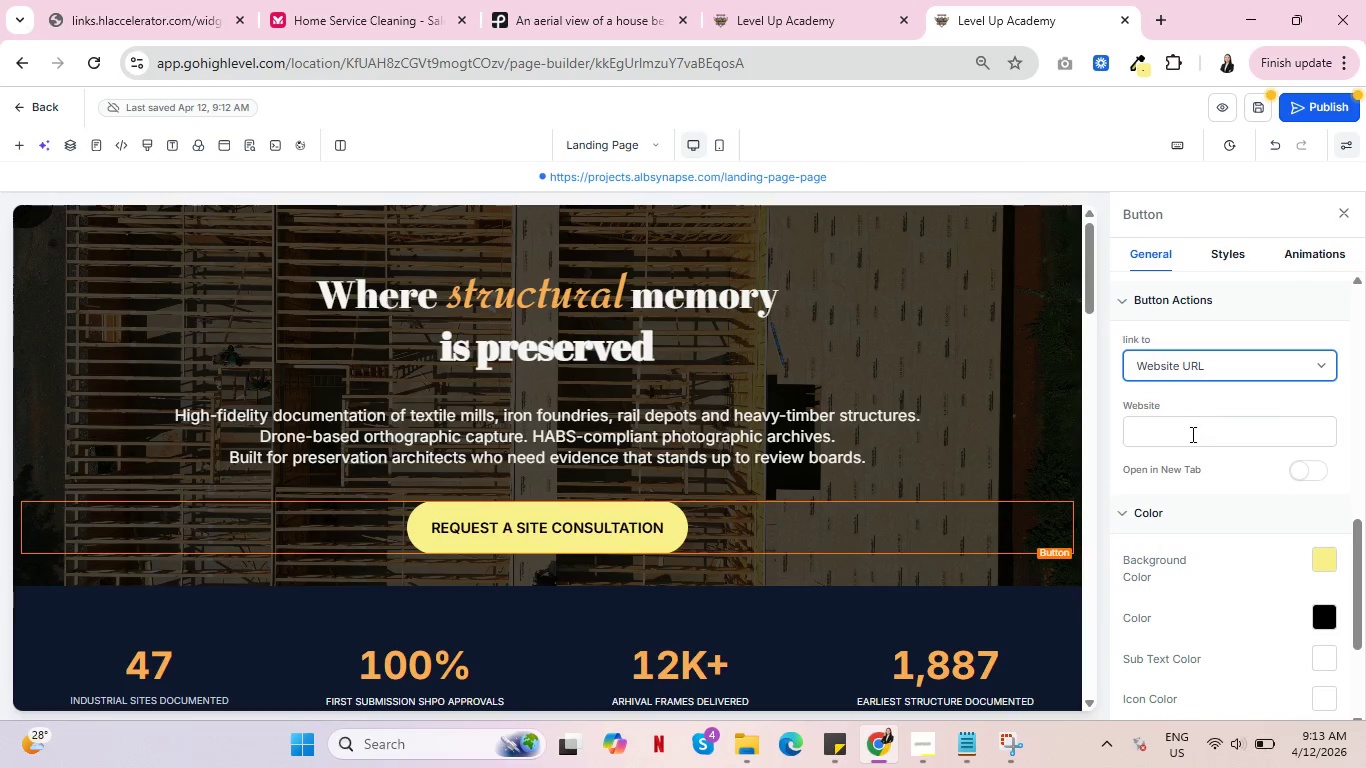 
left_click([1191, 434])
 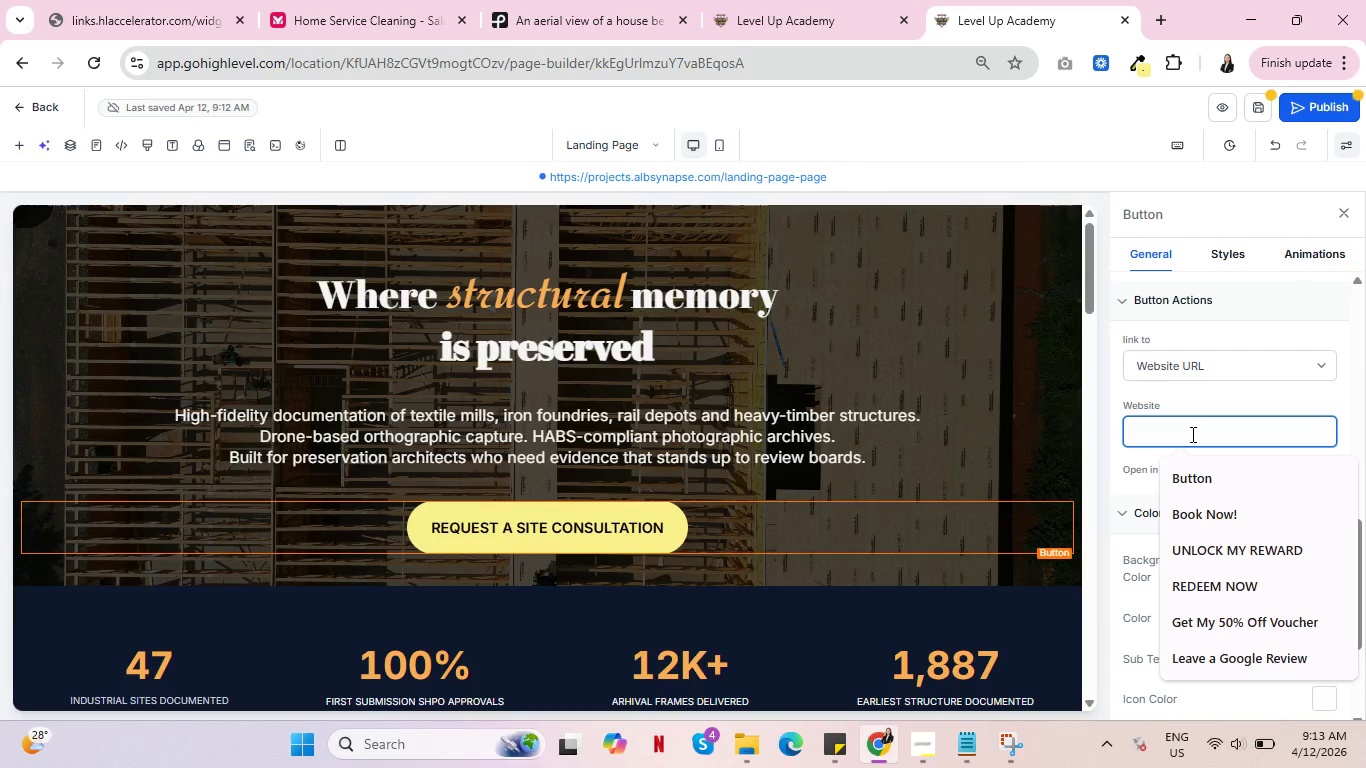 
key(Control+V)
 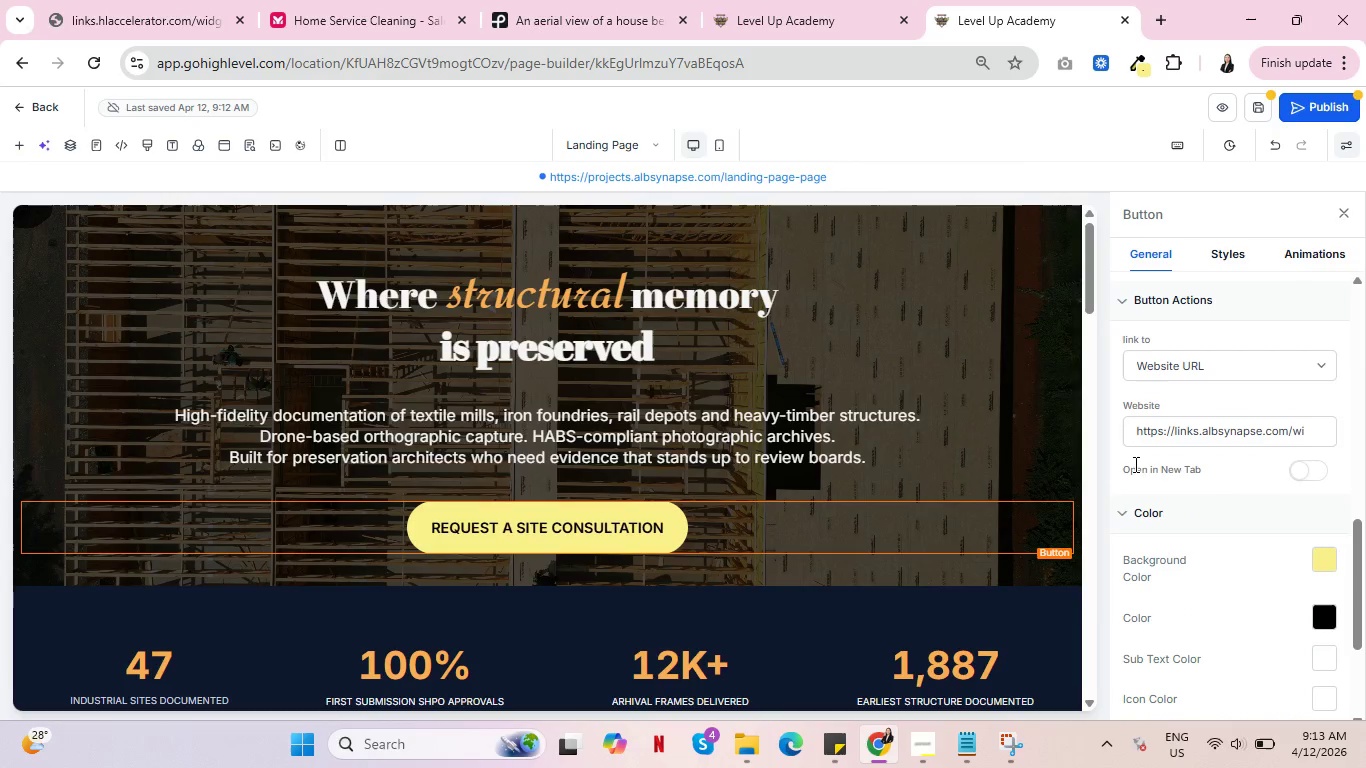 
scroll: coordinate [770, 498], scroll_direction: down, amount: 23.0
 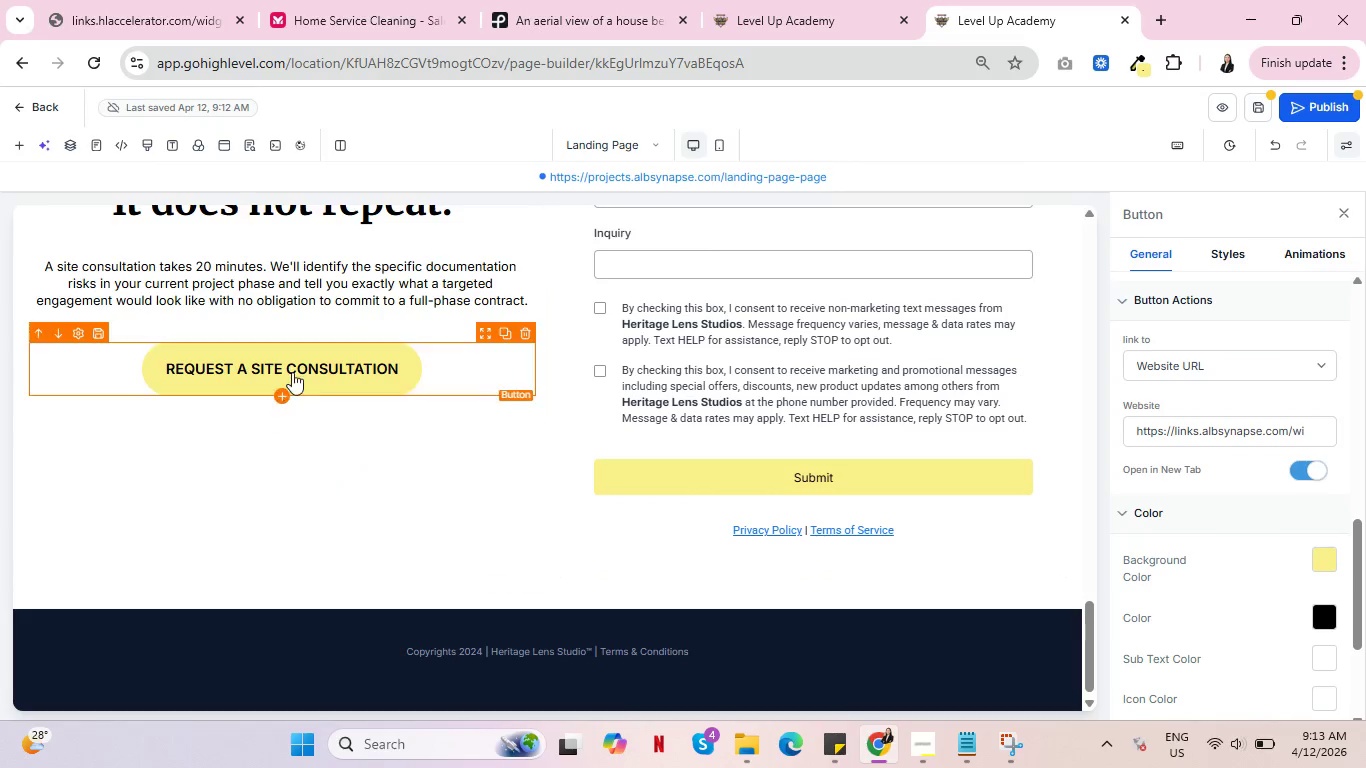 
left_click([293, 371])
 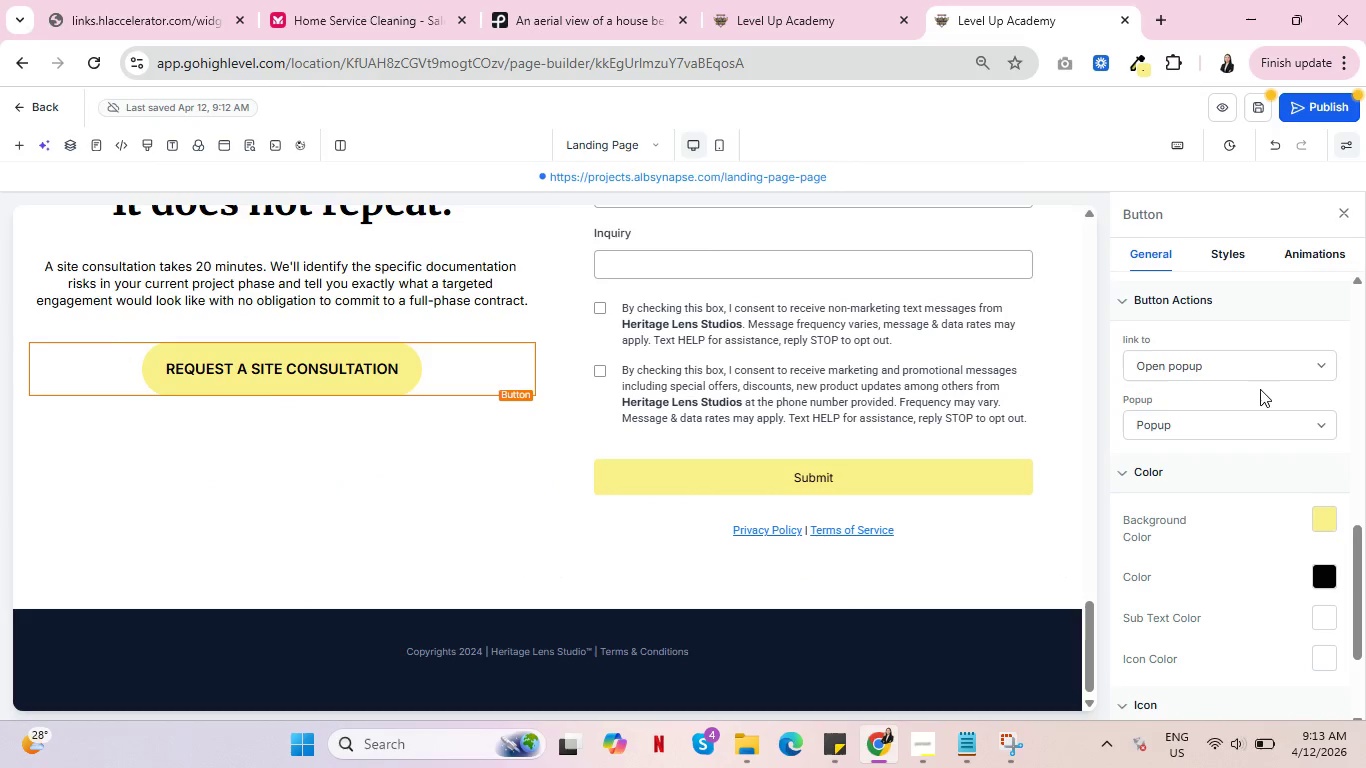 
left_click([1253, 369])
 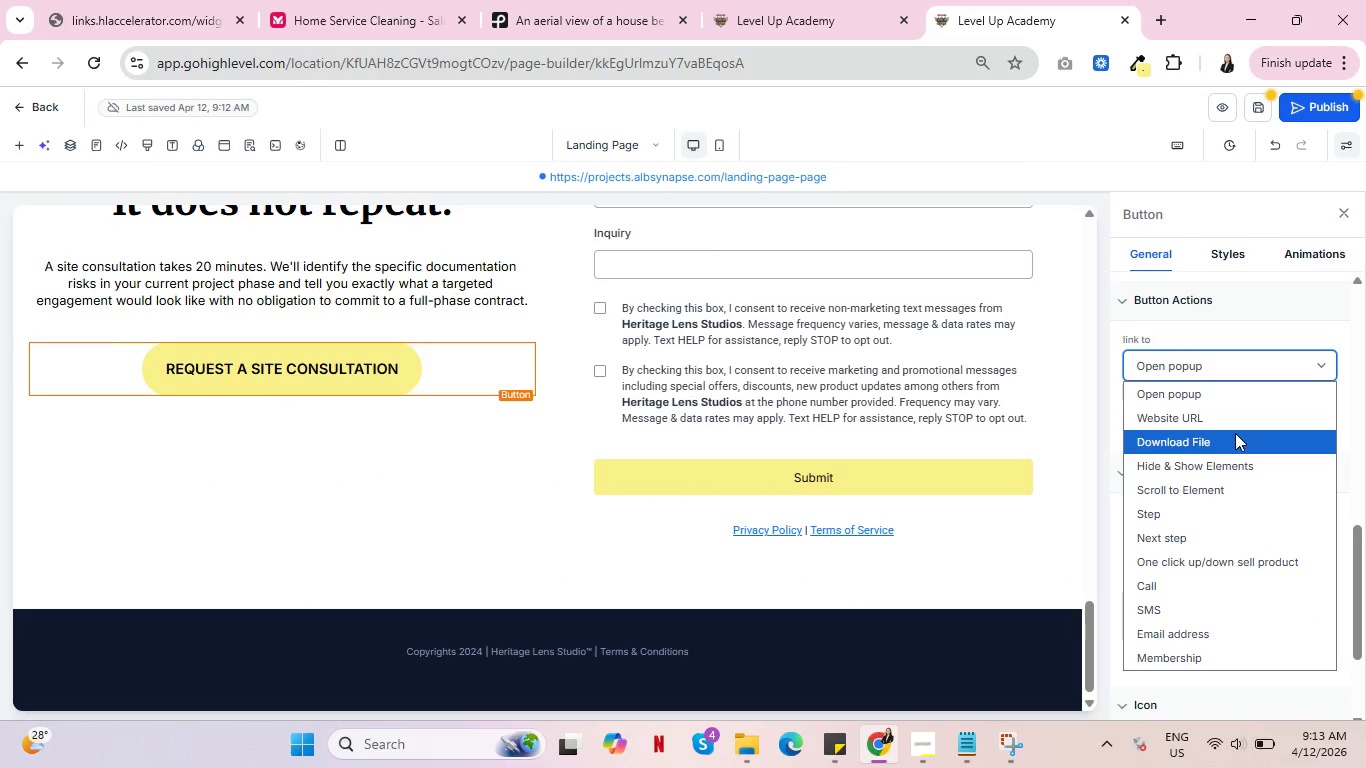 
left_click([1225, 417])
 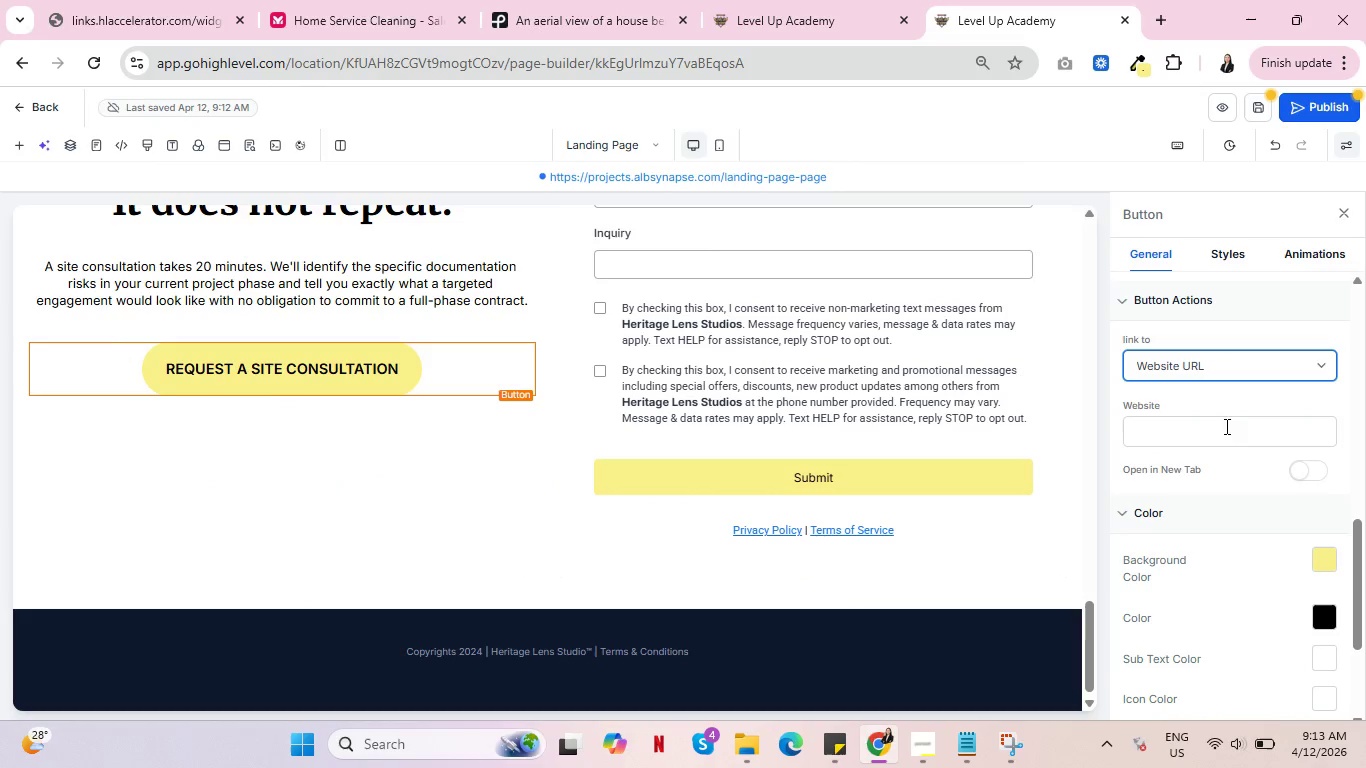 
left_click([1225, 432])
 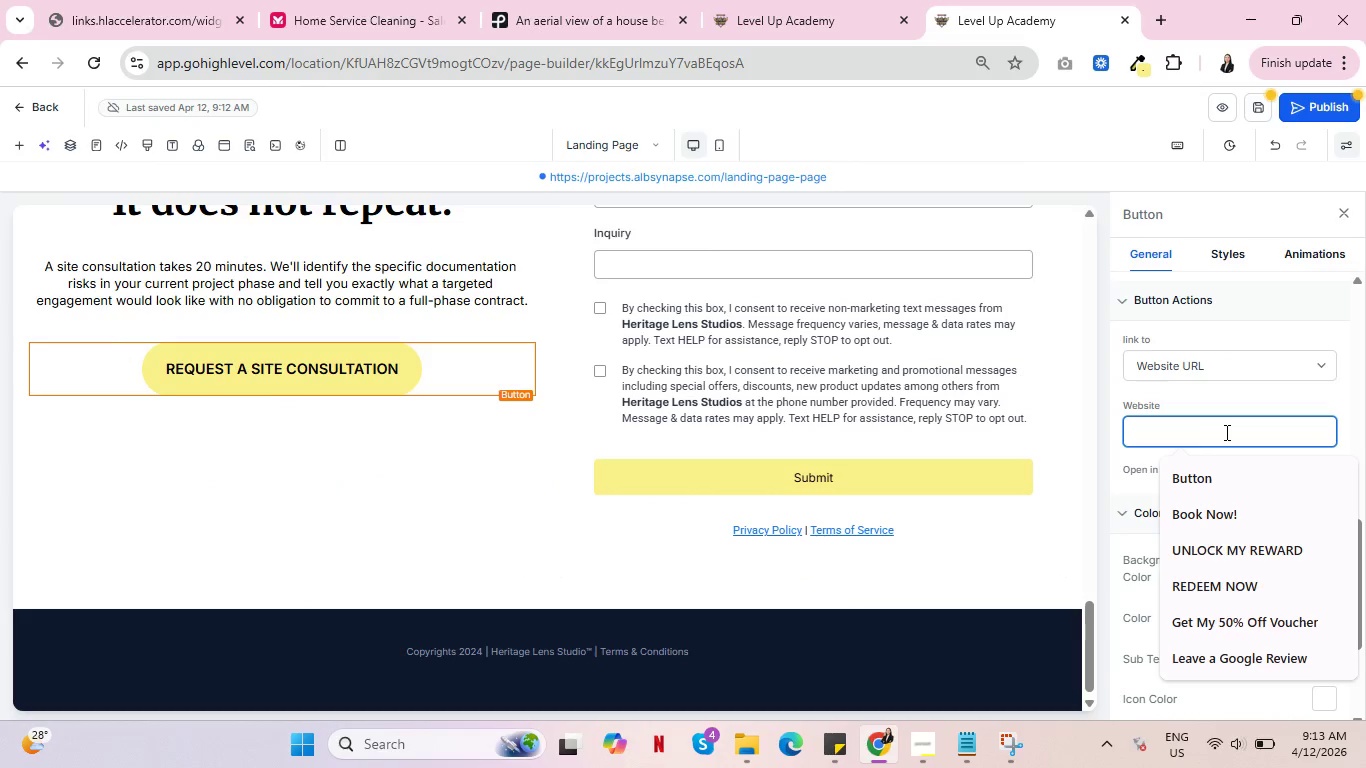 
key(Control+V)
 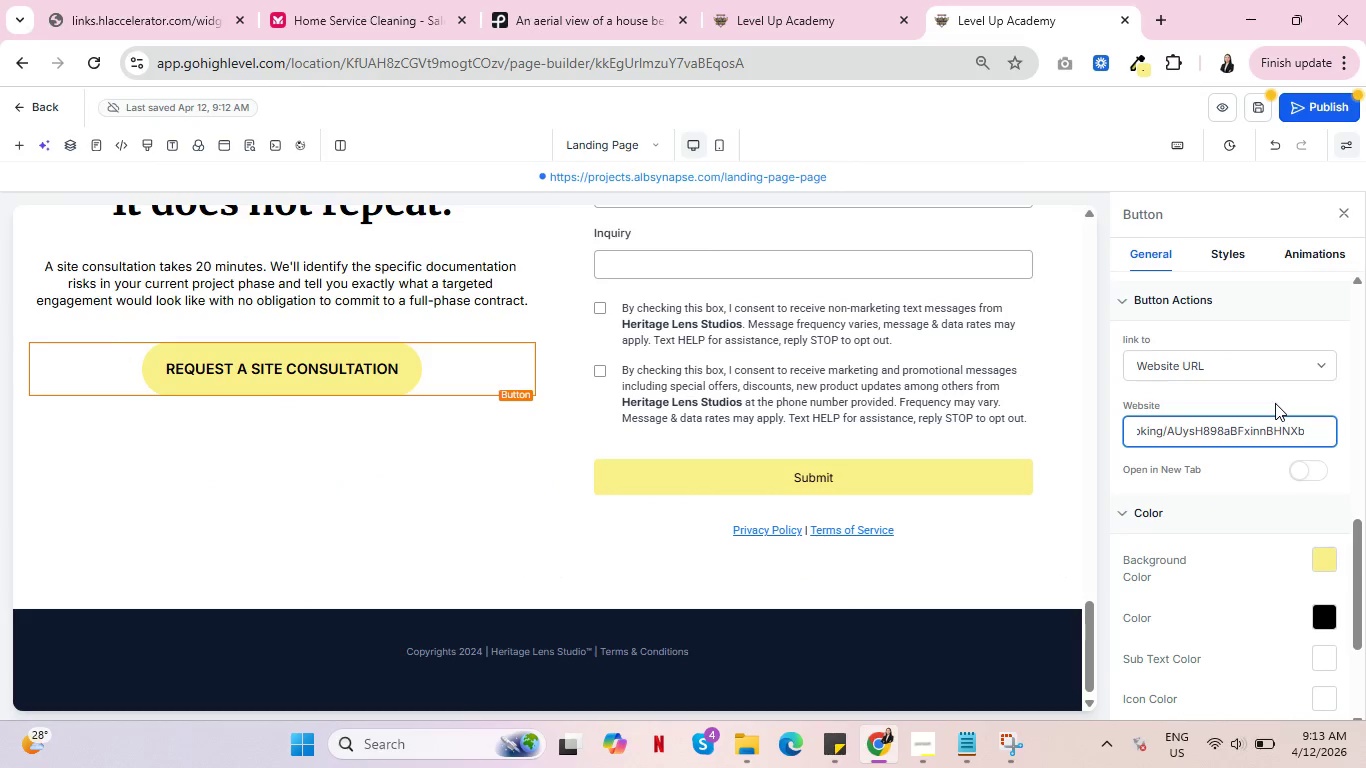 
left_click([1275, 403])
 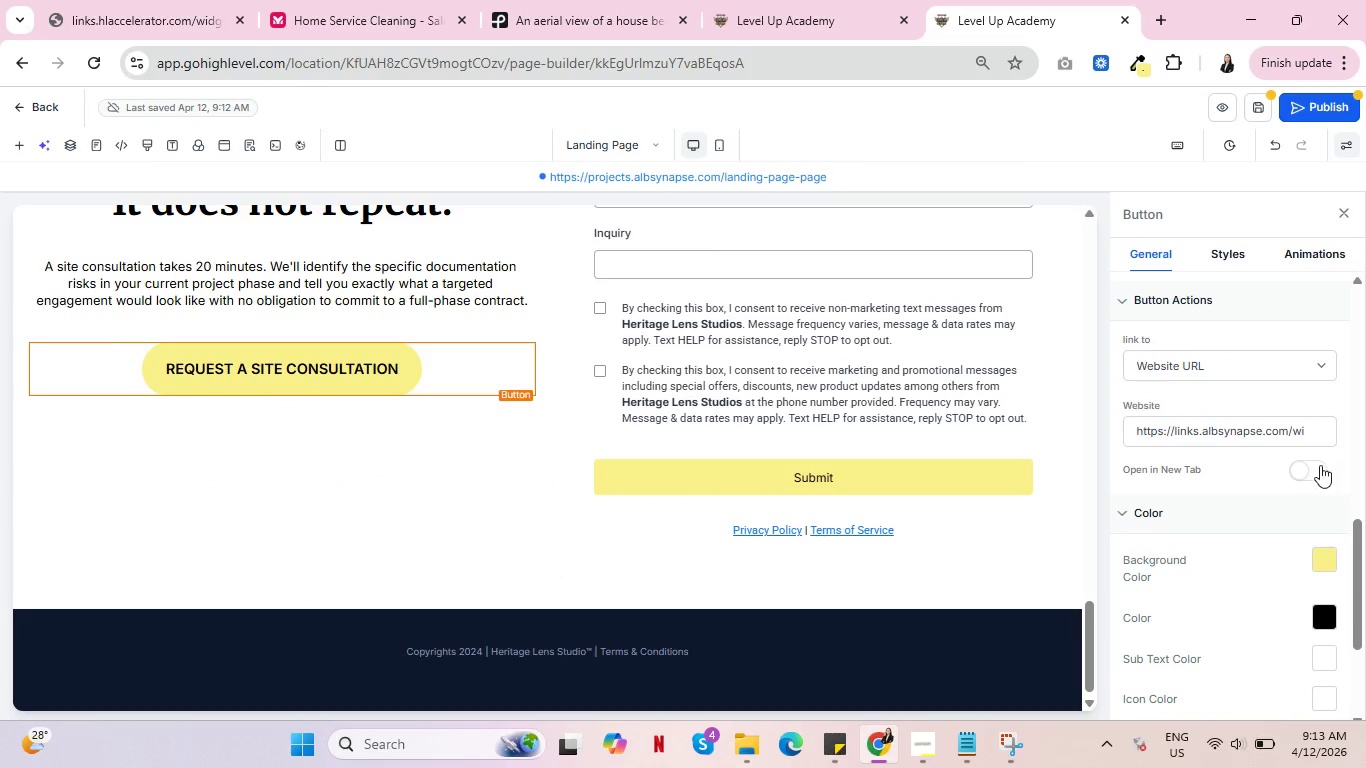 
left_click([1318, 465])
 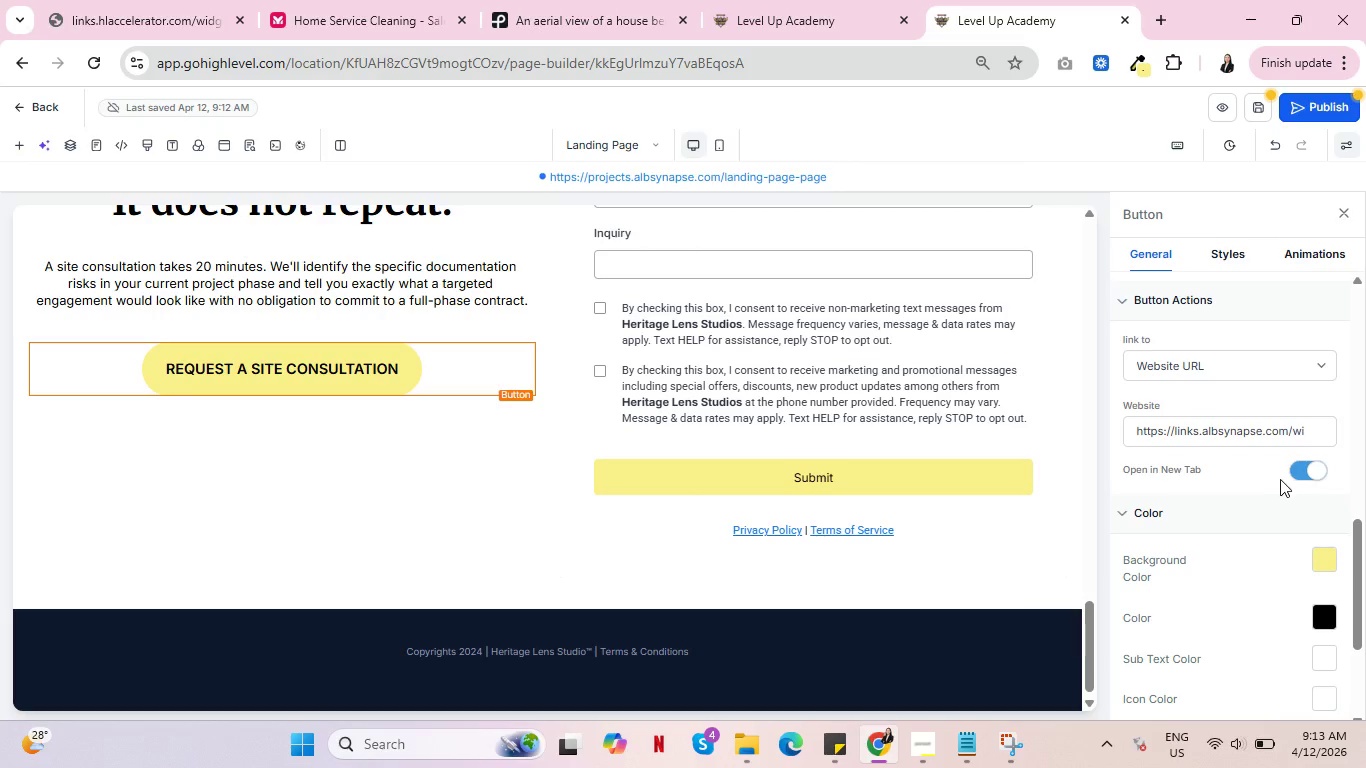 
scroll: coordinate [1286, 463], scroll_direction: up, amount: 20.0
 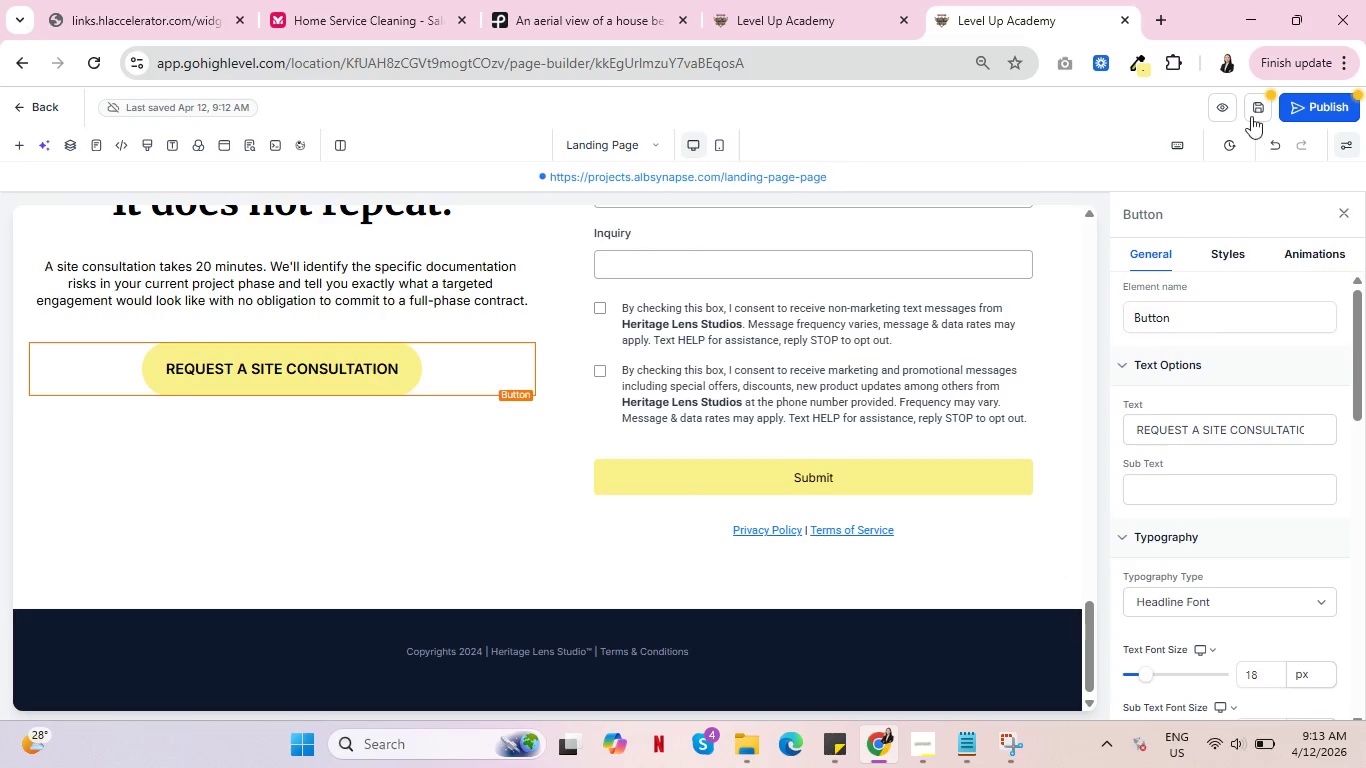 
left_click([1252, 107])
 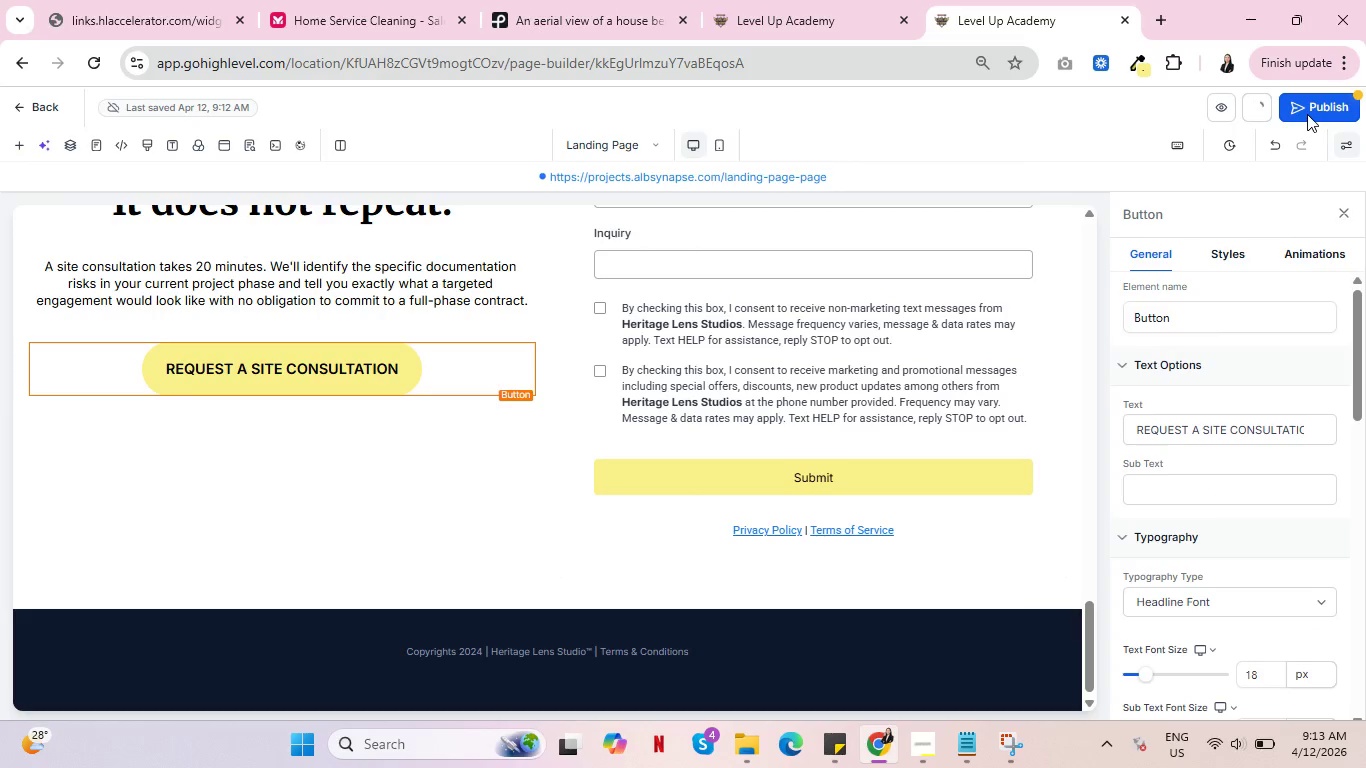 
left_click([1309, 112])
 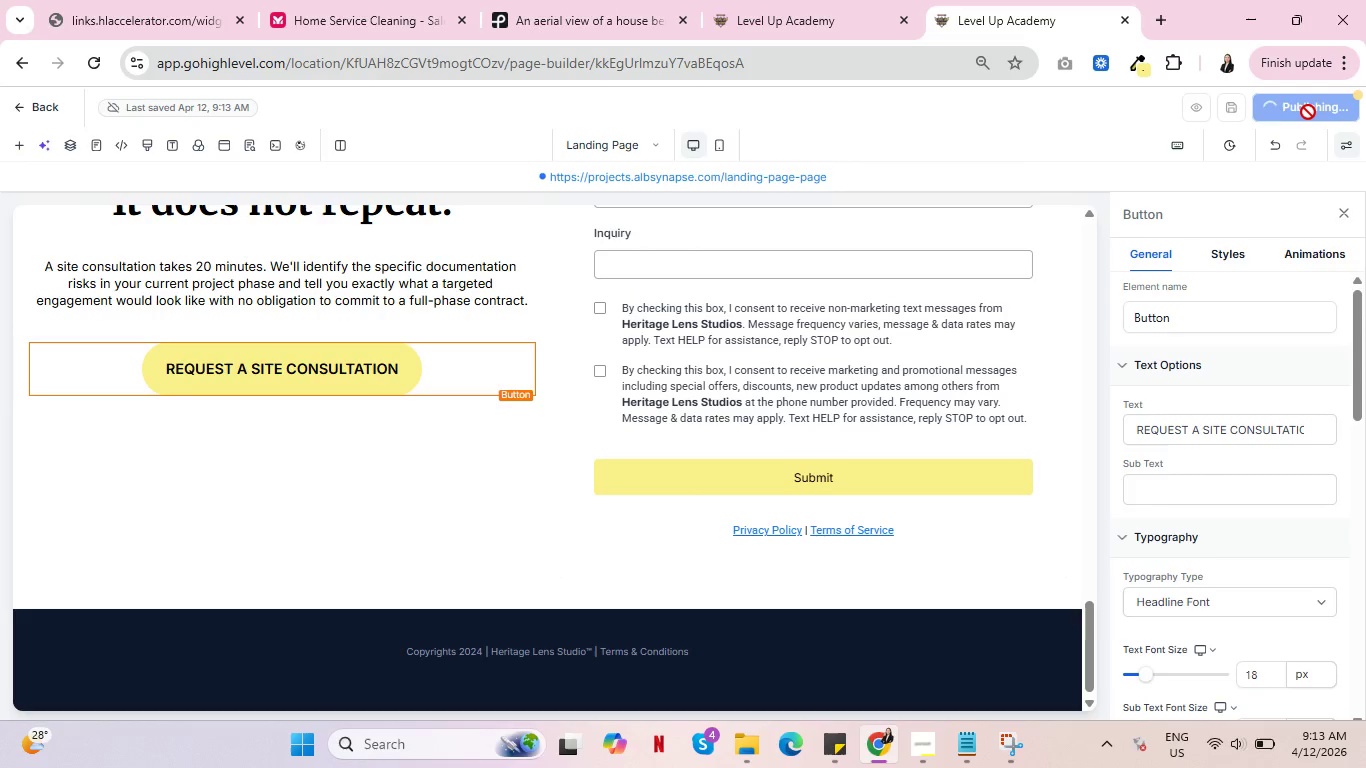 
wait(5.38)
 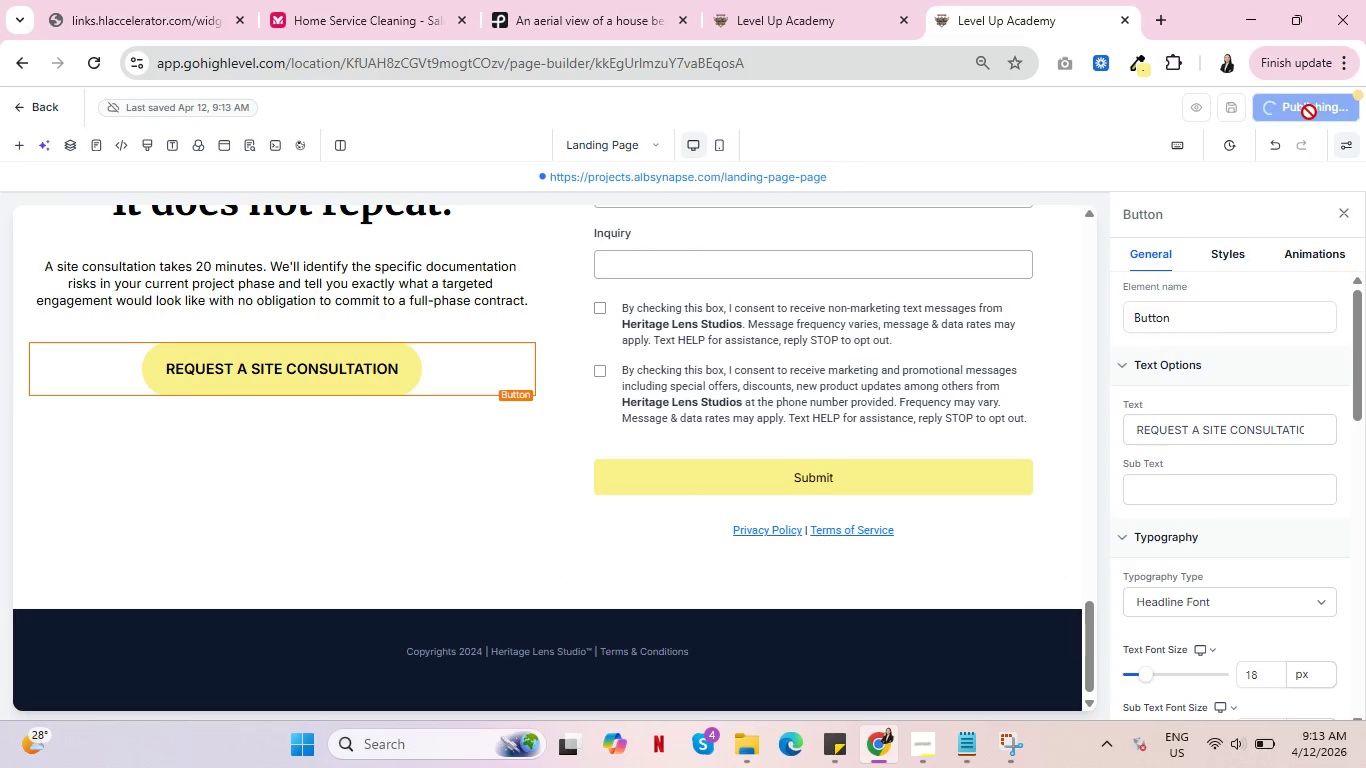 
left_click([1231, 110])
 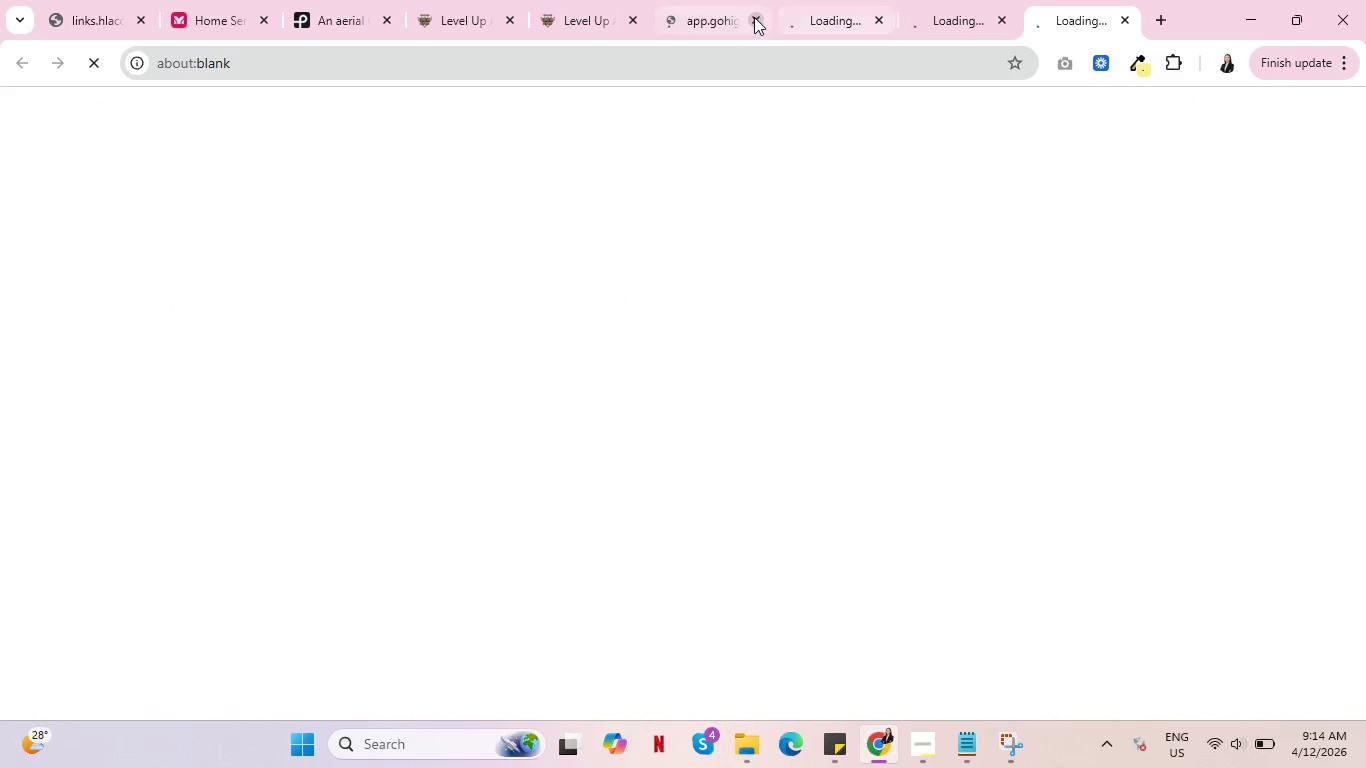 
double_click([753, 16])
 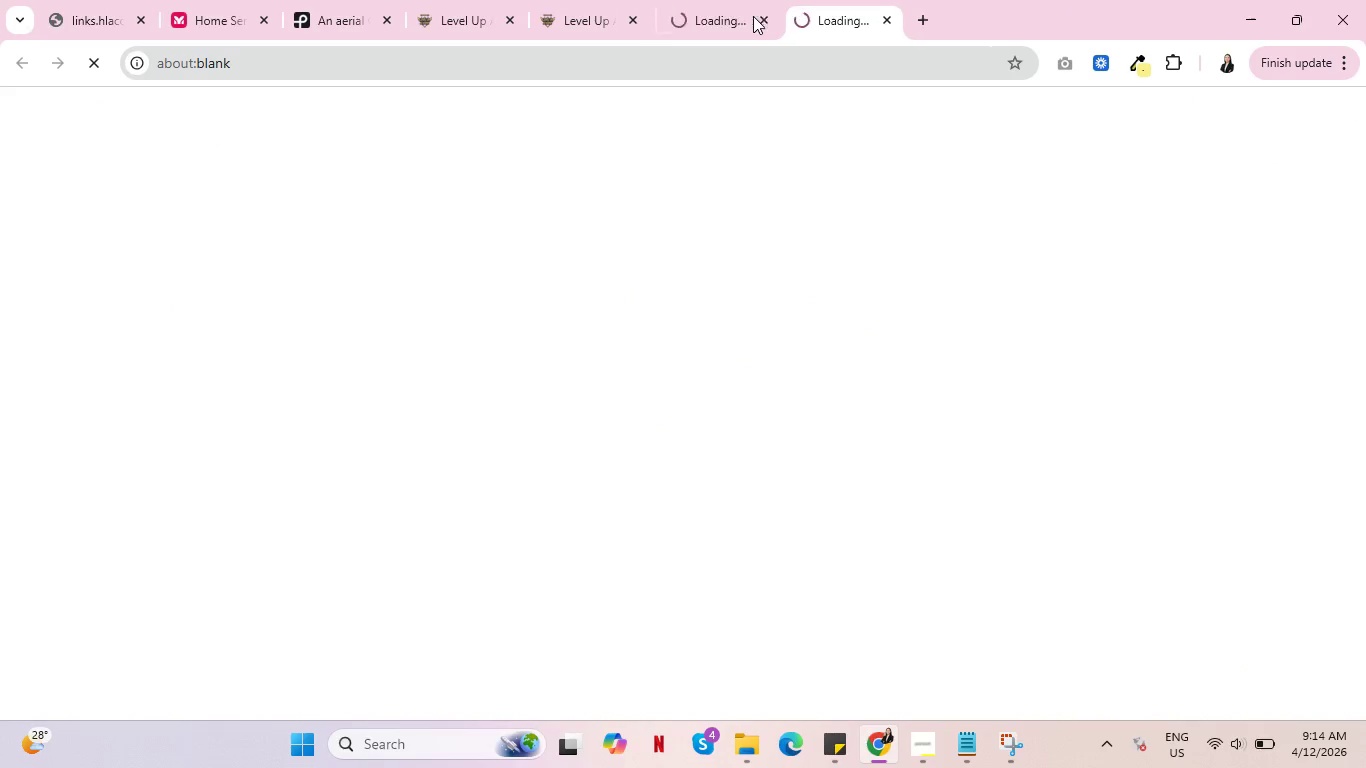 
triple_click([753, 16])
 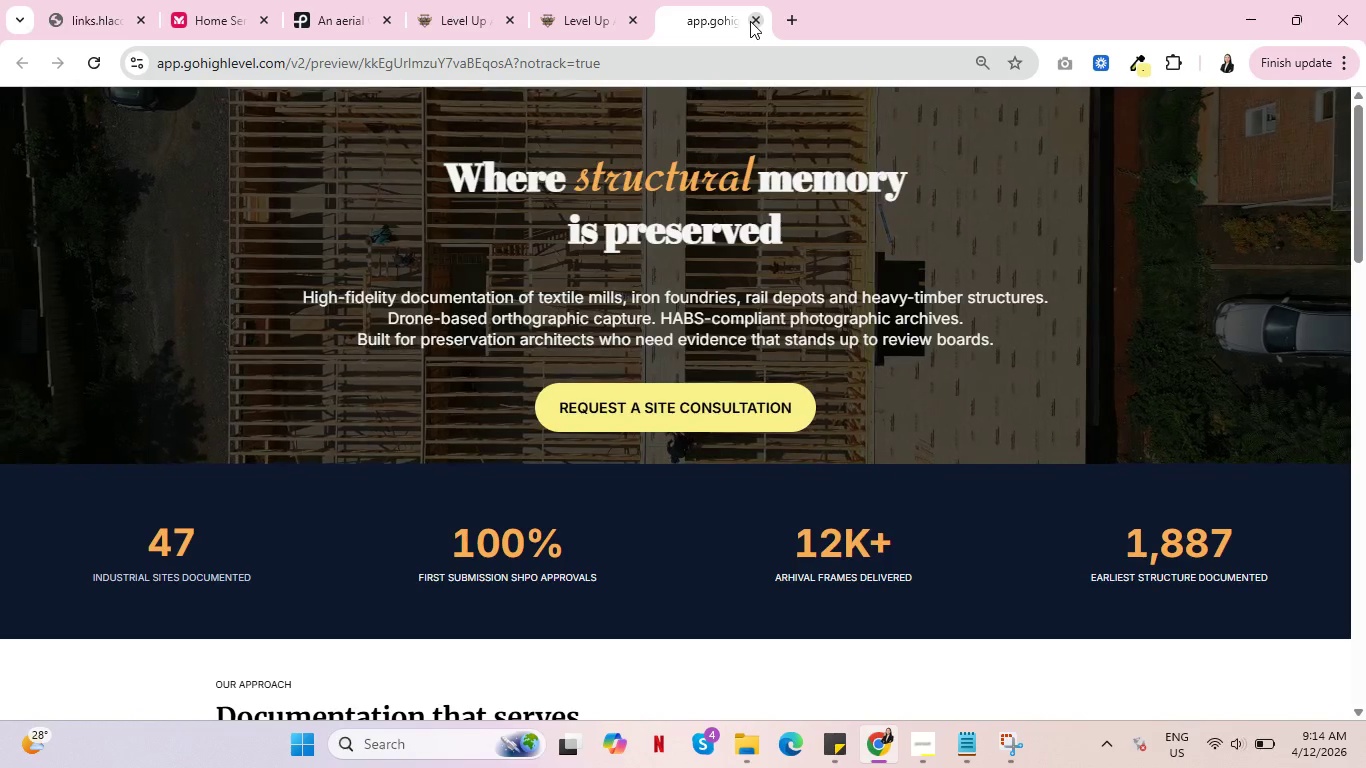 
wait(47.02)
 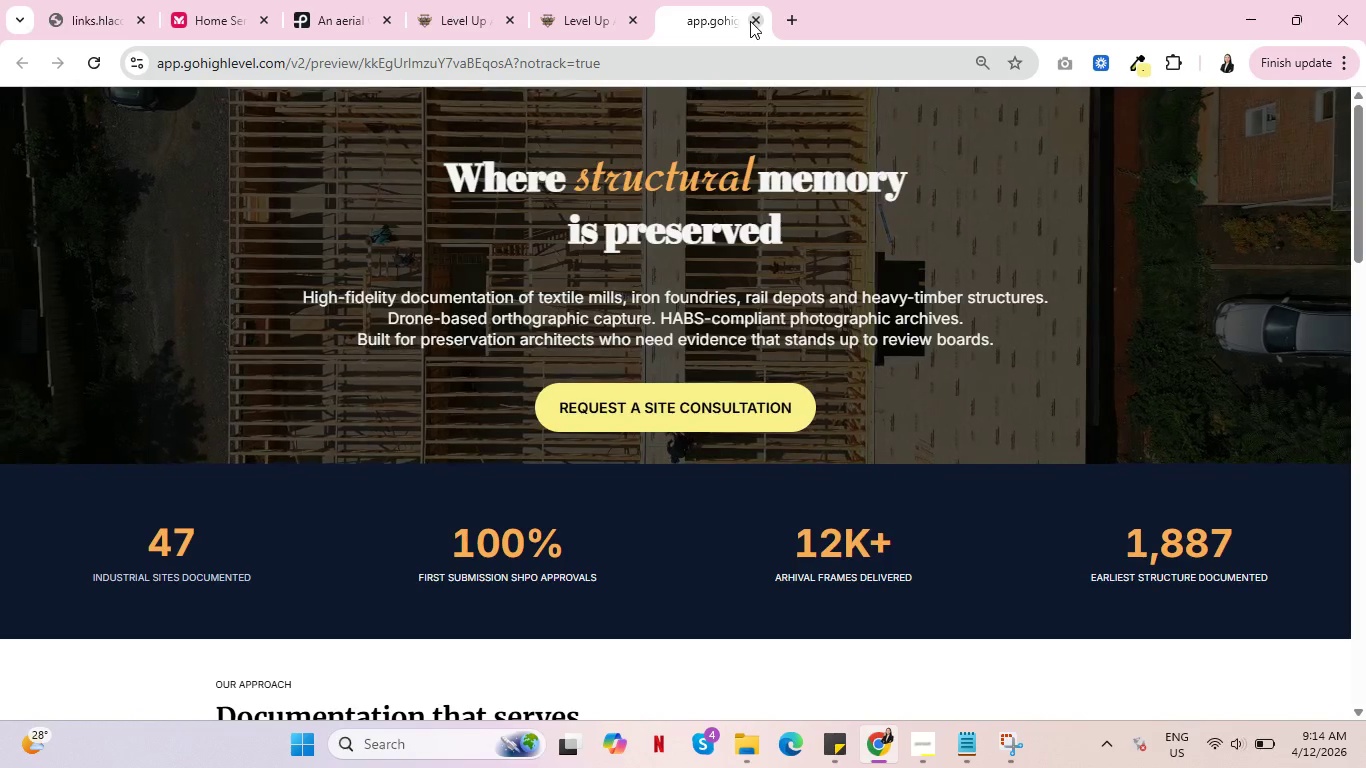 
left_click([647, 423])
 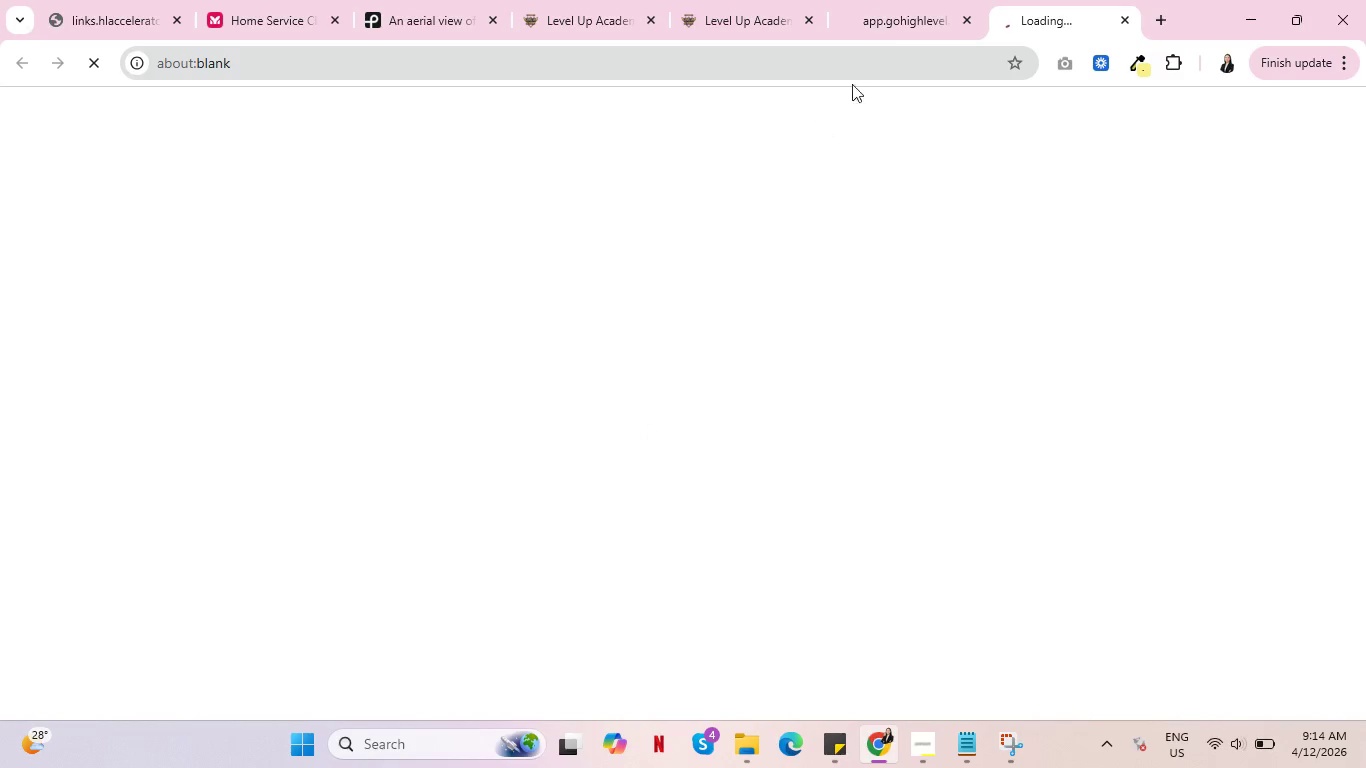 
left_click([946, 0])
 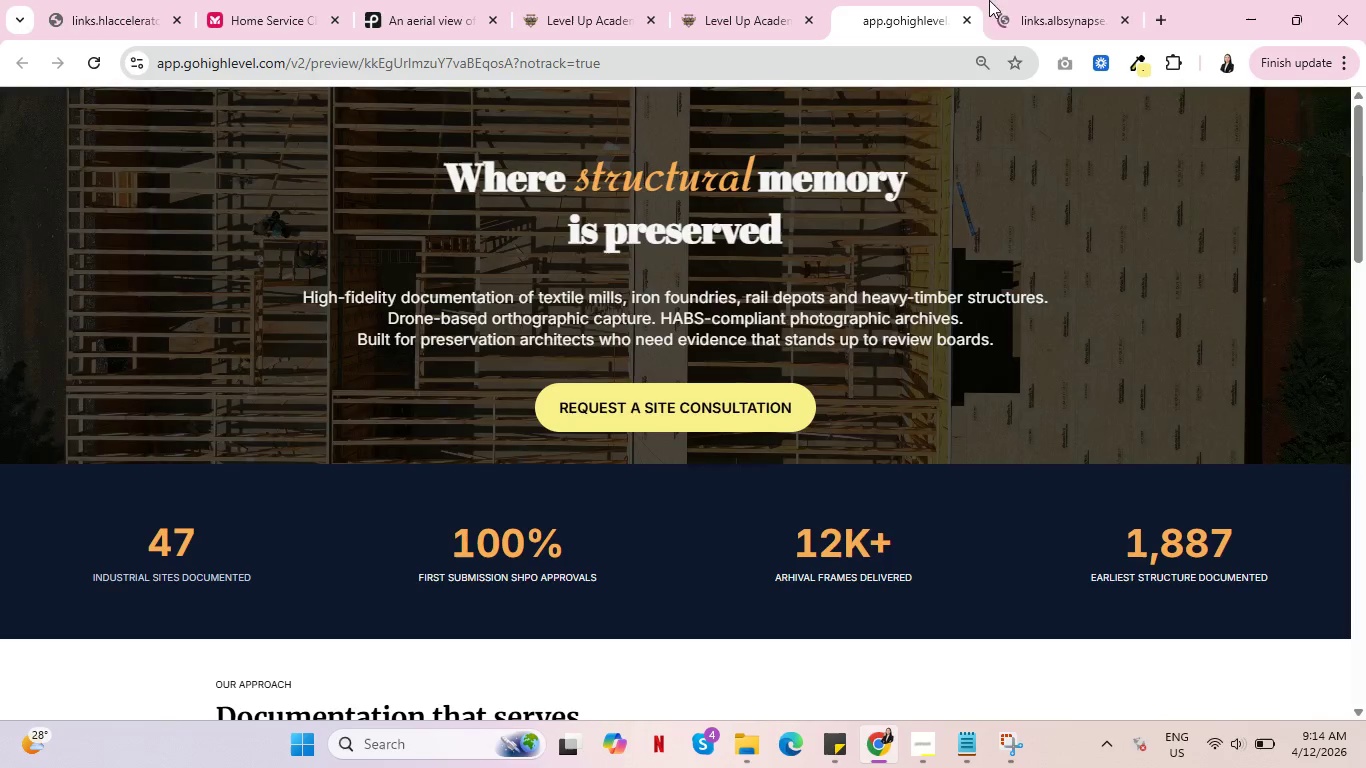 
left_click([1029, 0])
 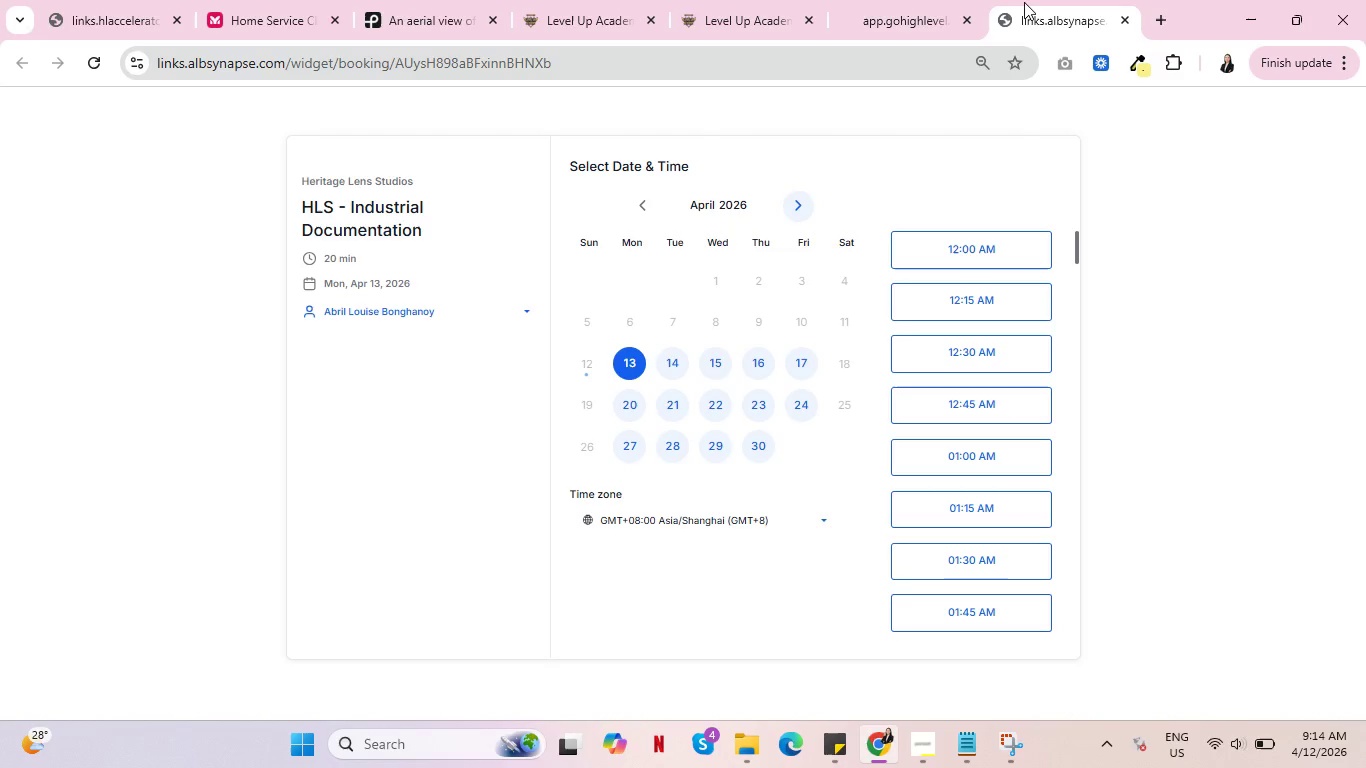 
left_click([930, 0])
 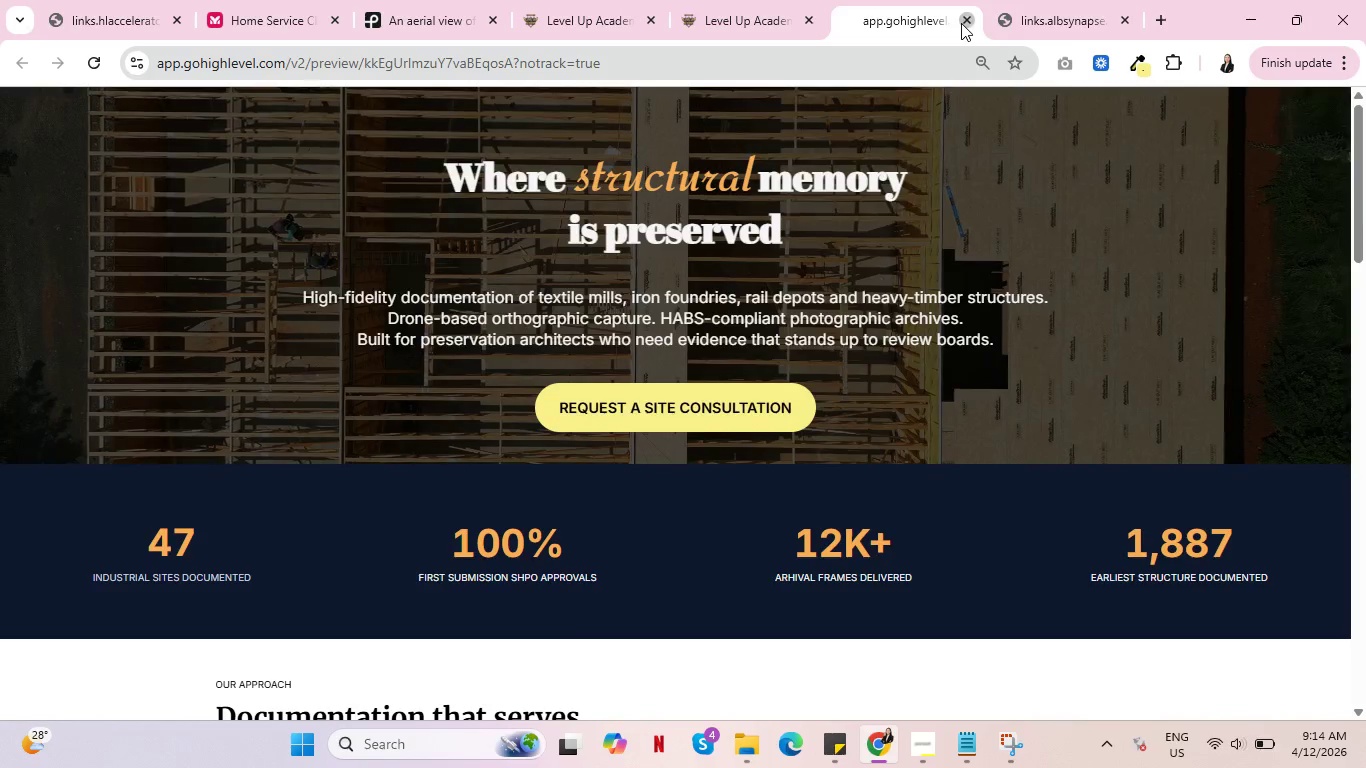 
double_click([961, 23])
 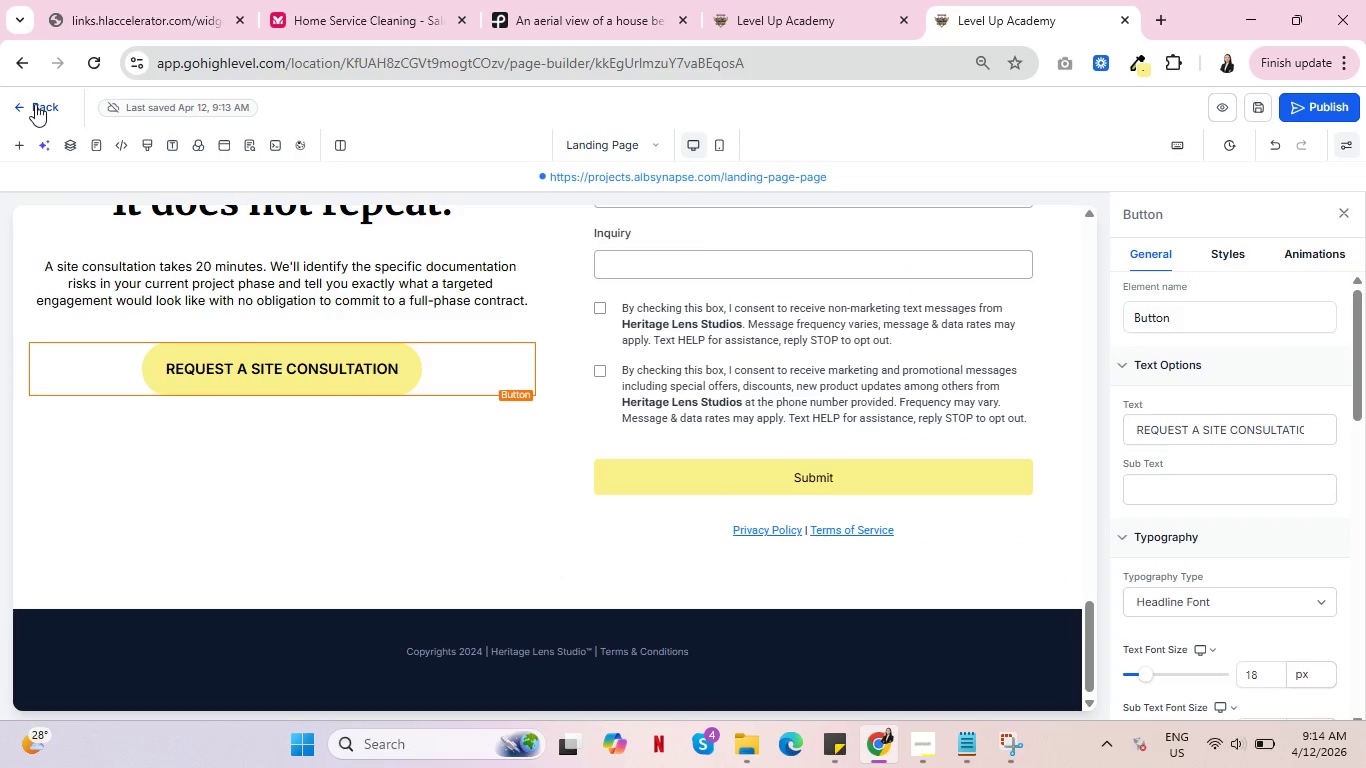 
left_click([35, 104])
 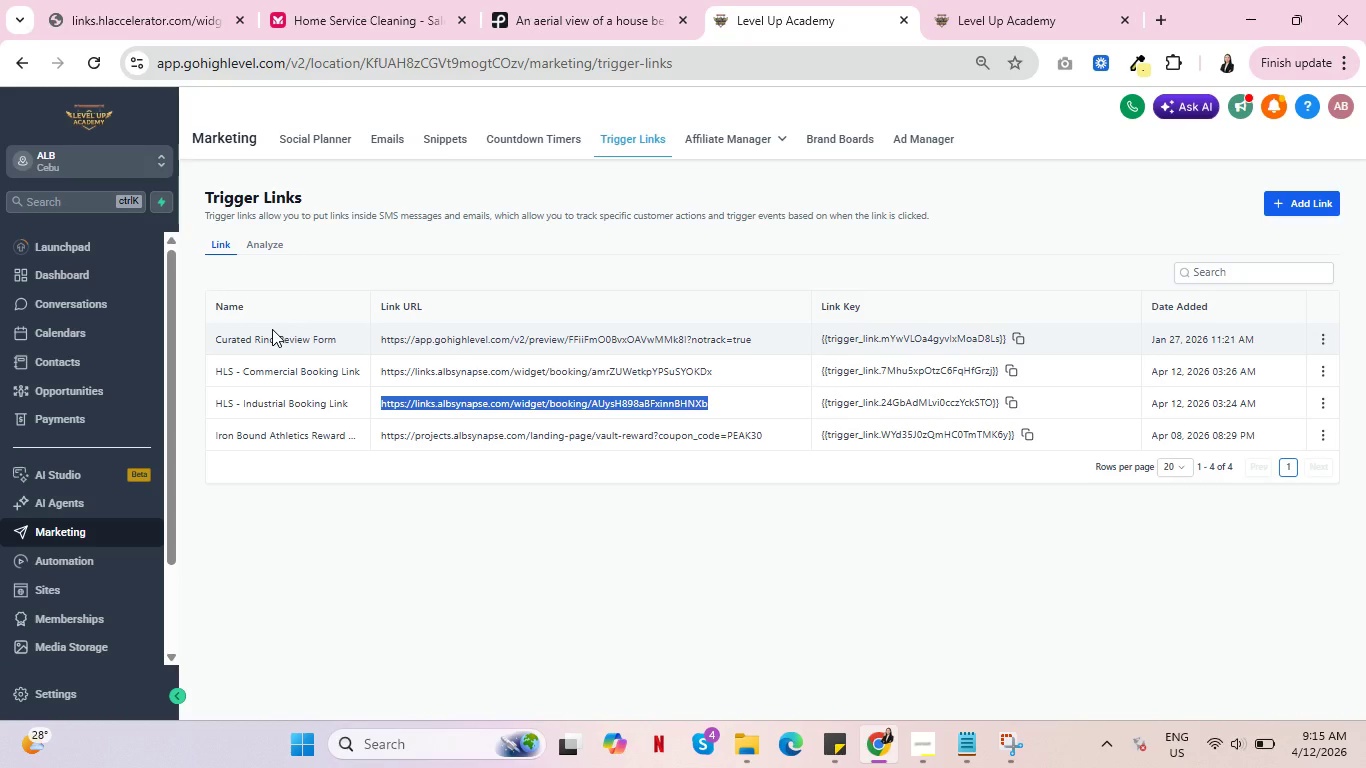 
wait(15.64)
 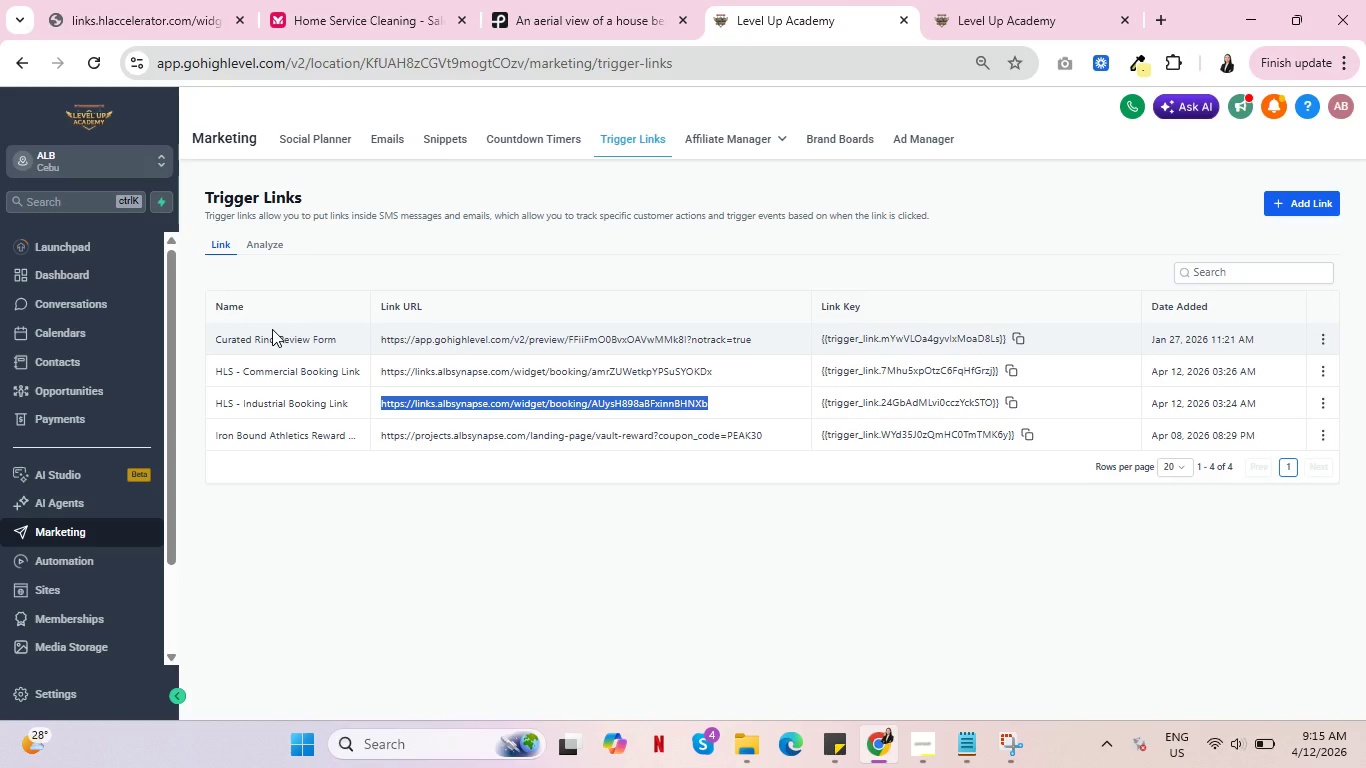 
left_click([57, 558])
 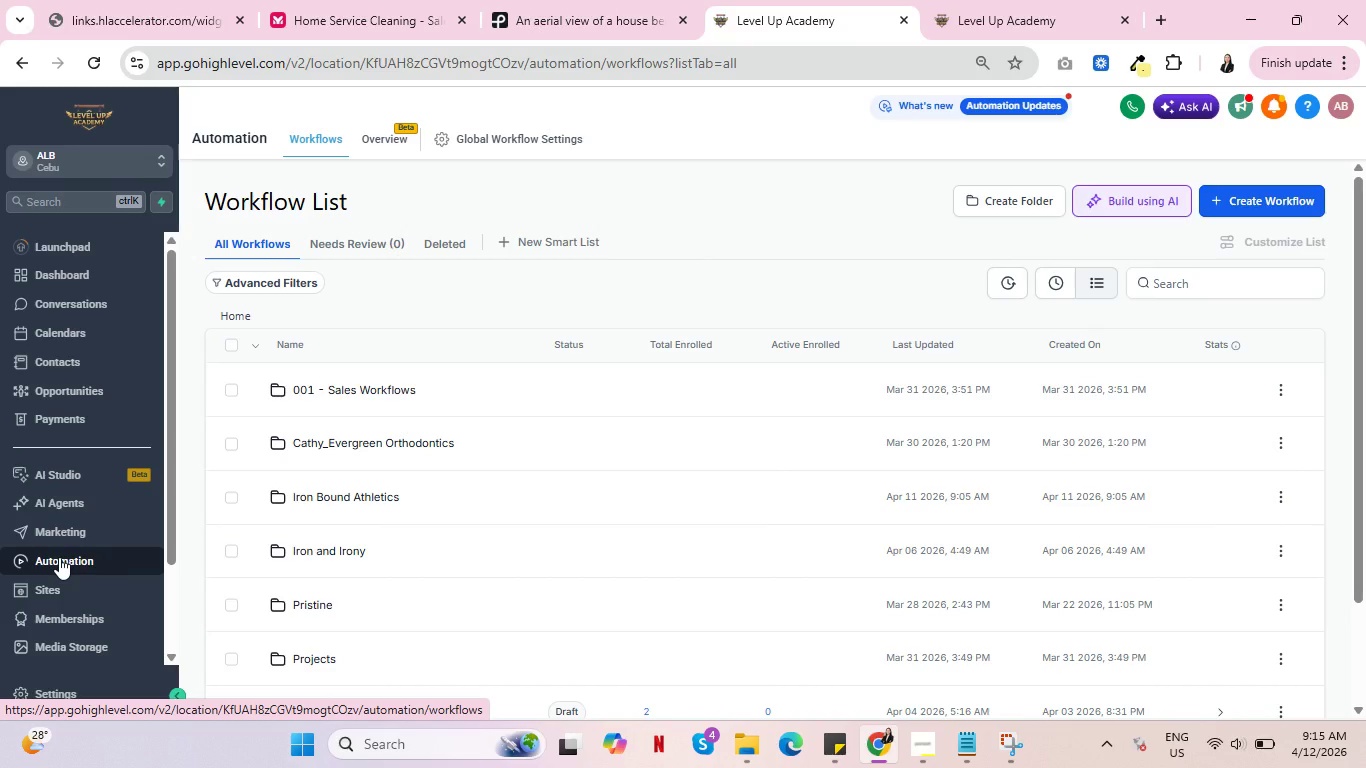 
wait(13.14)
 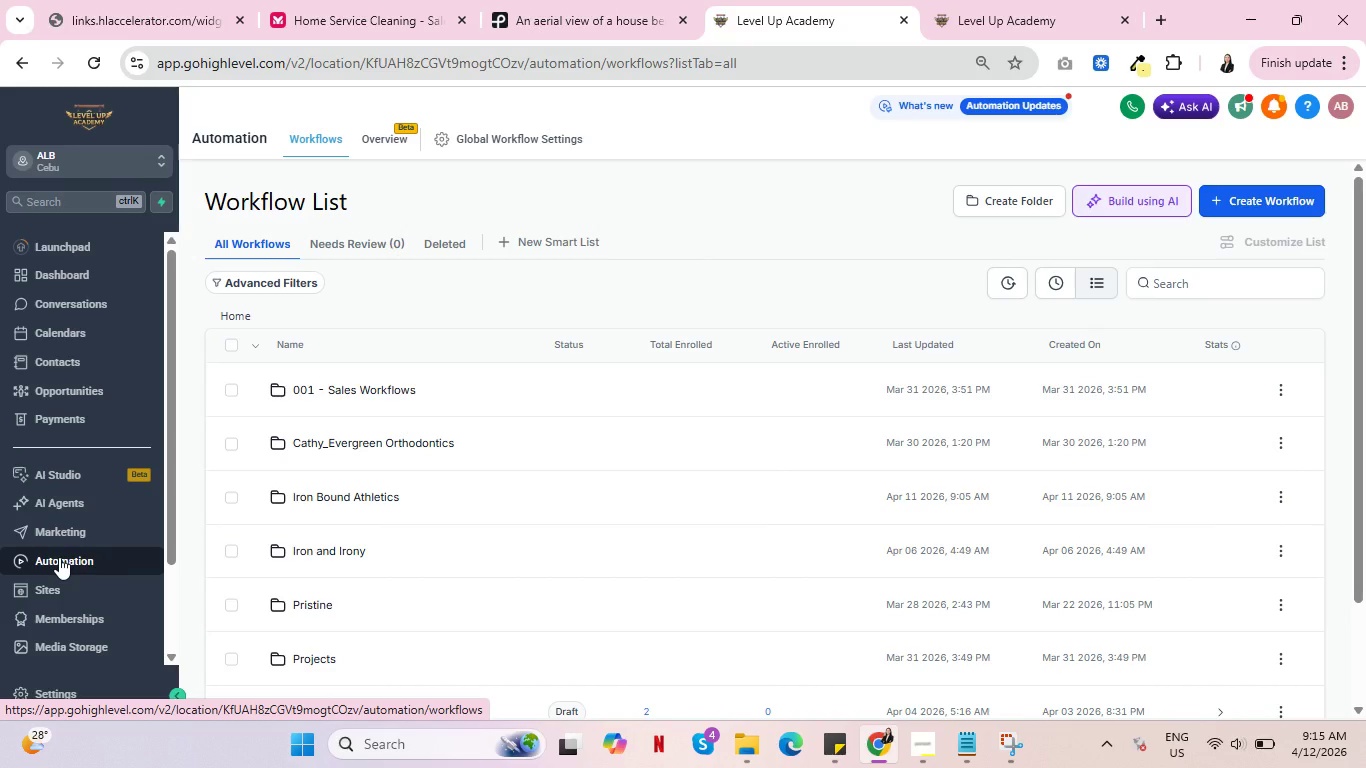 
scroll: coordinate [555, 543], scroll_direction: down, amount: 12.0
 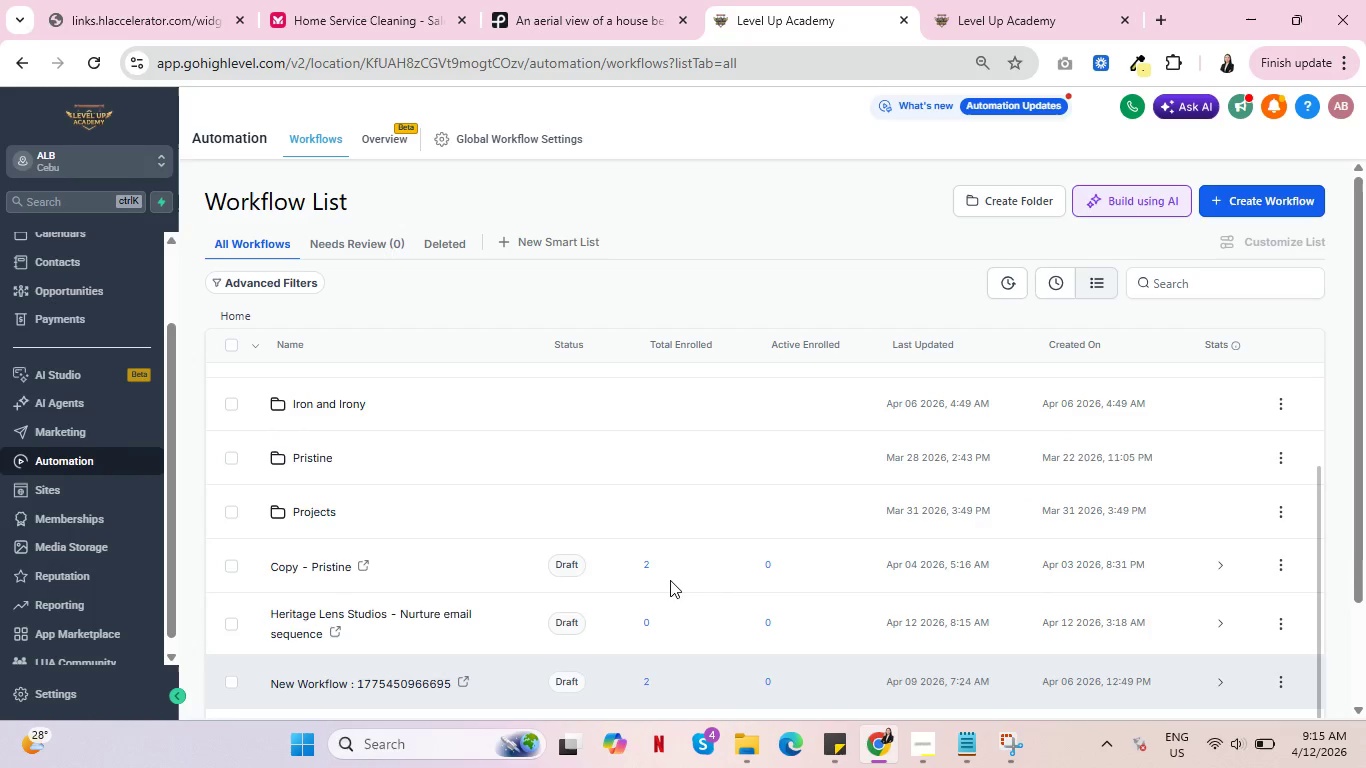 
left_click([1251, 195])
 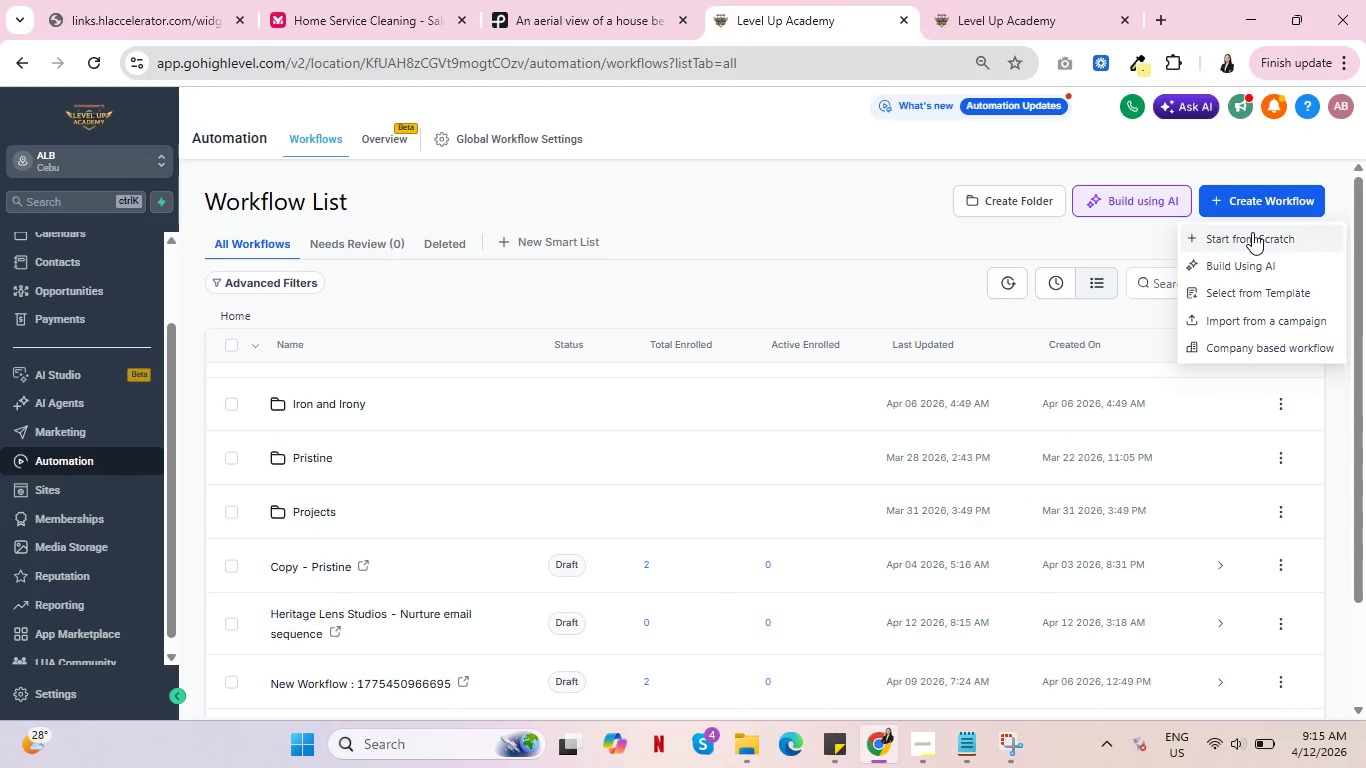 
left_click([1252, 232])
 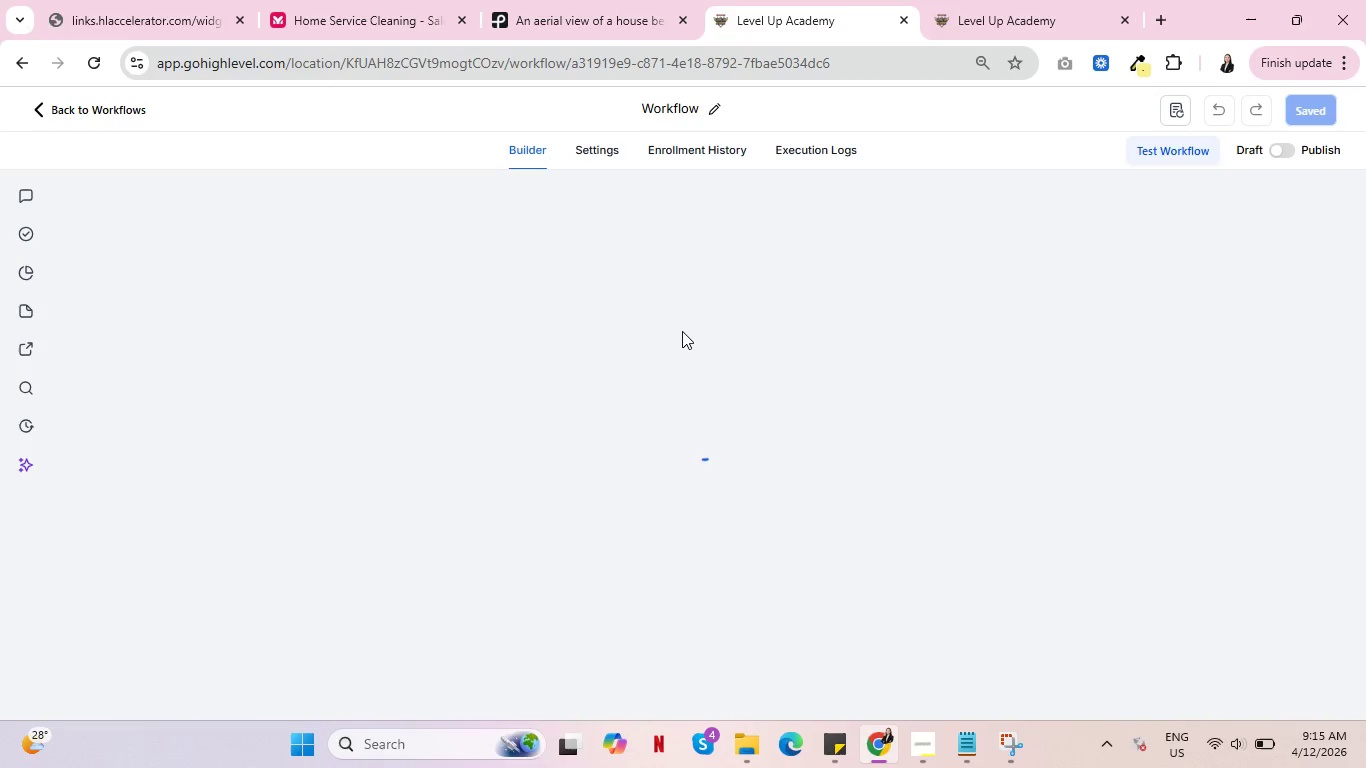 
wait(9.5)
 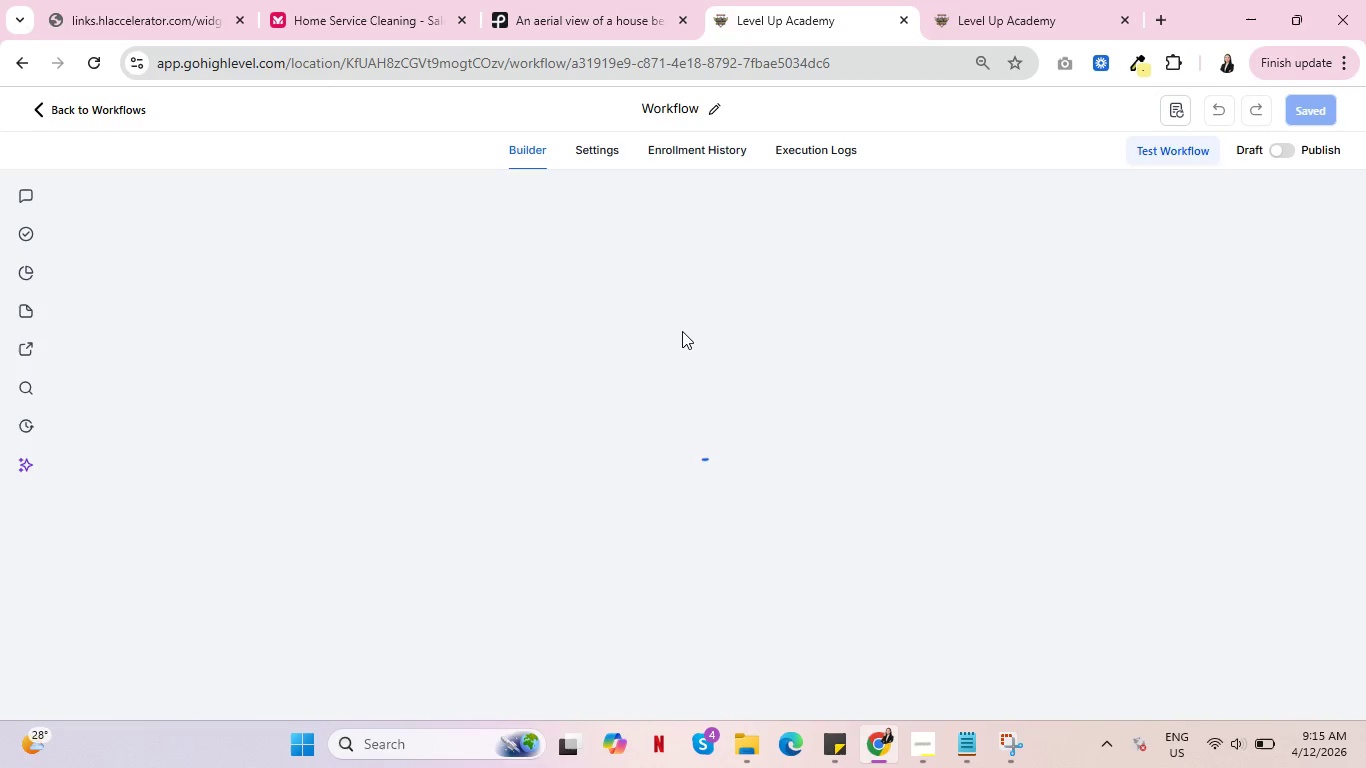 
left_click([696, 471])
 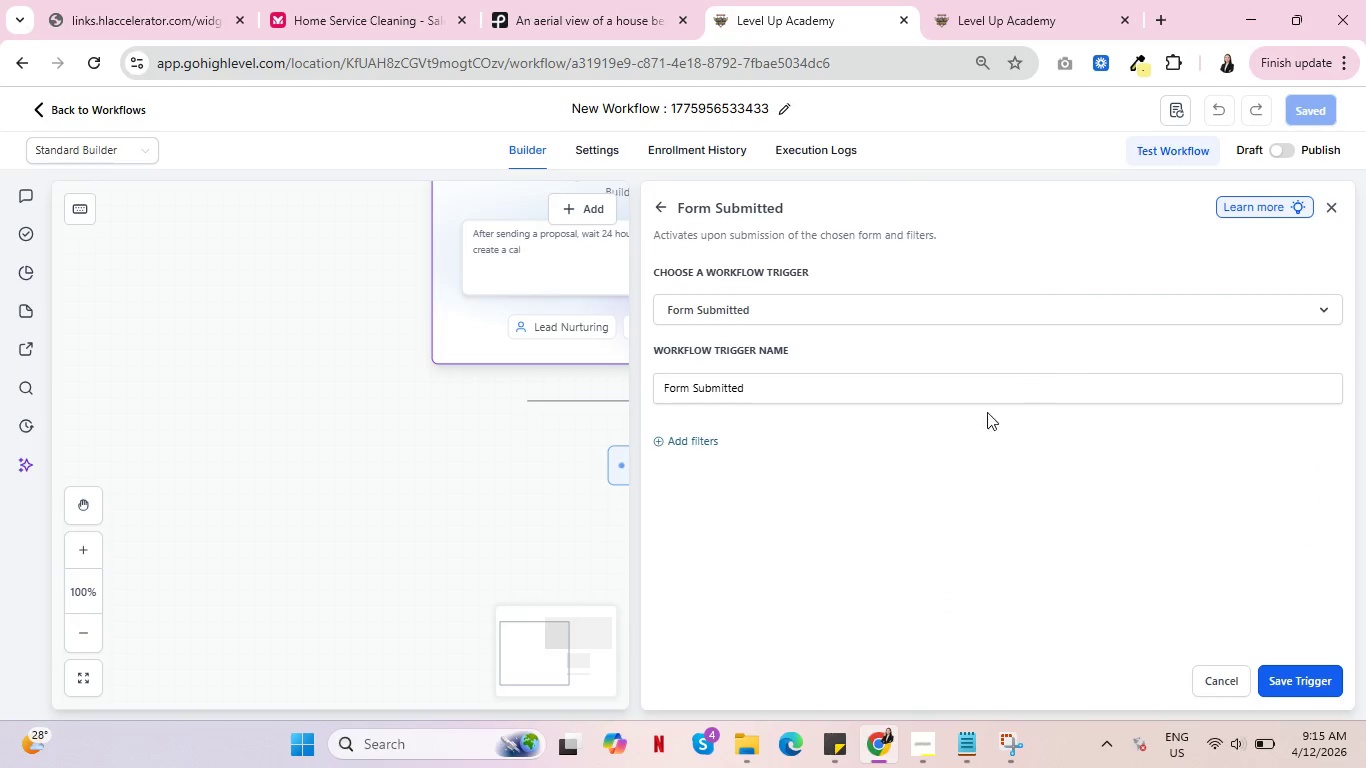 
left_click([690, 439])
 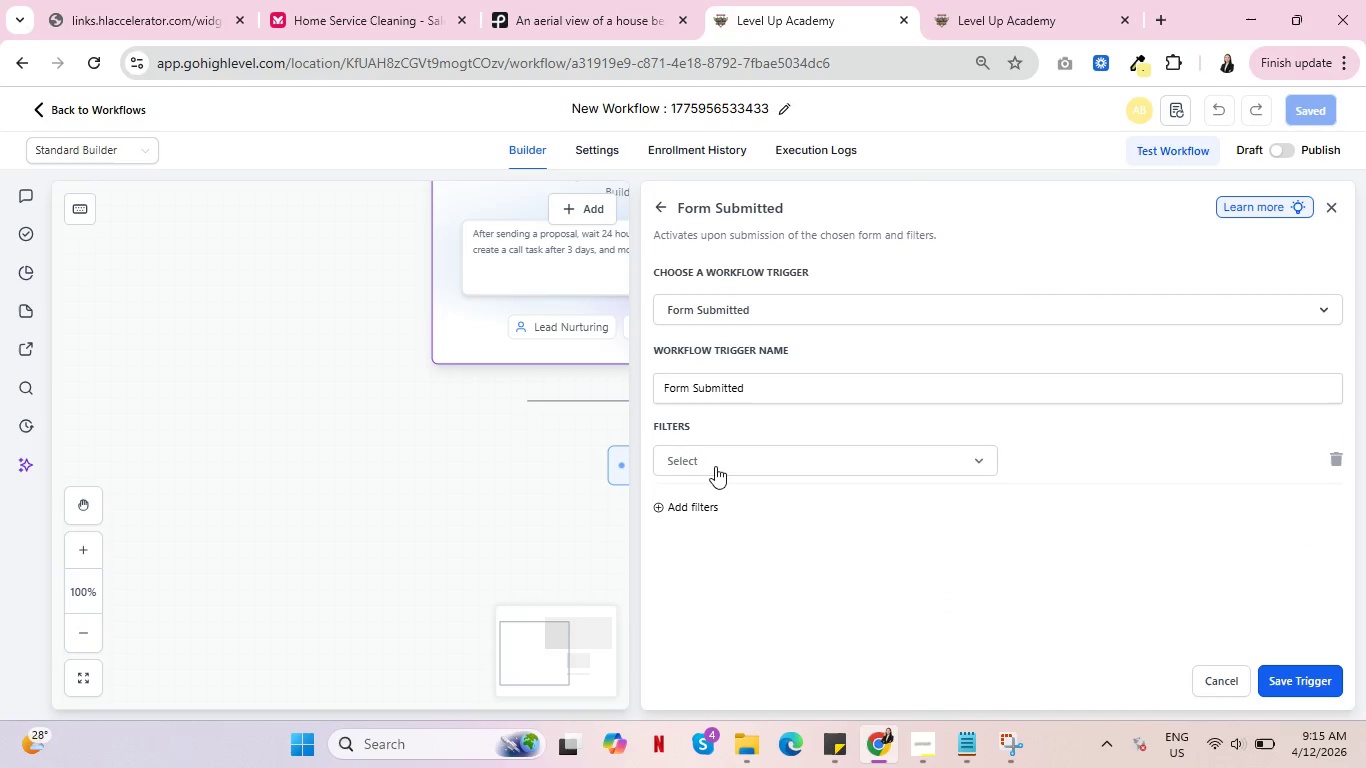 
left_click([717, 466])
 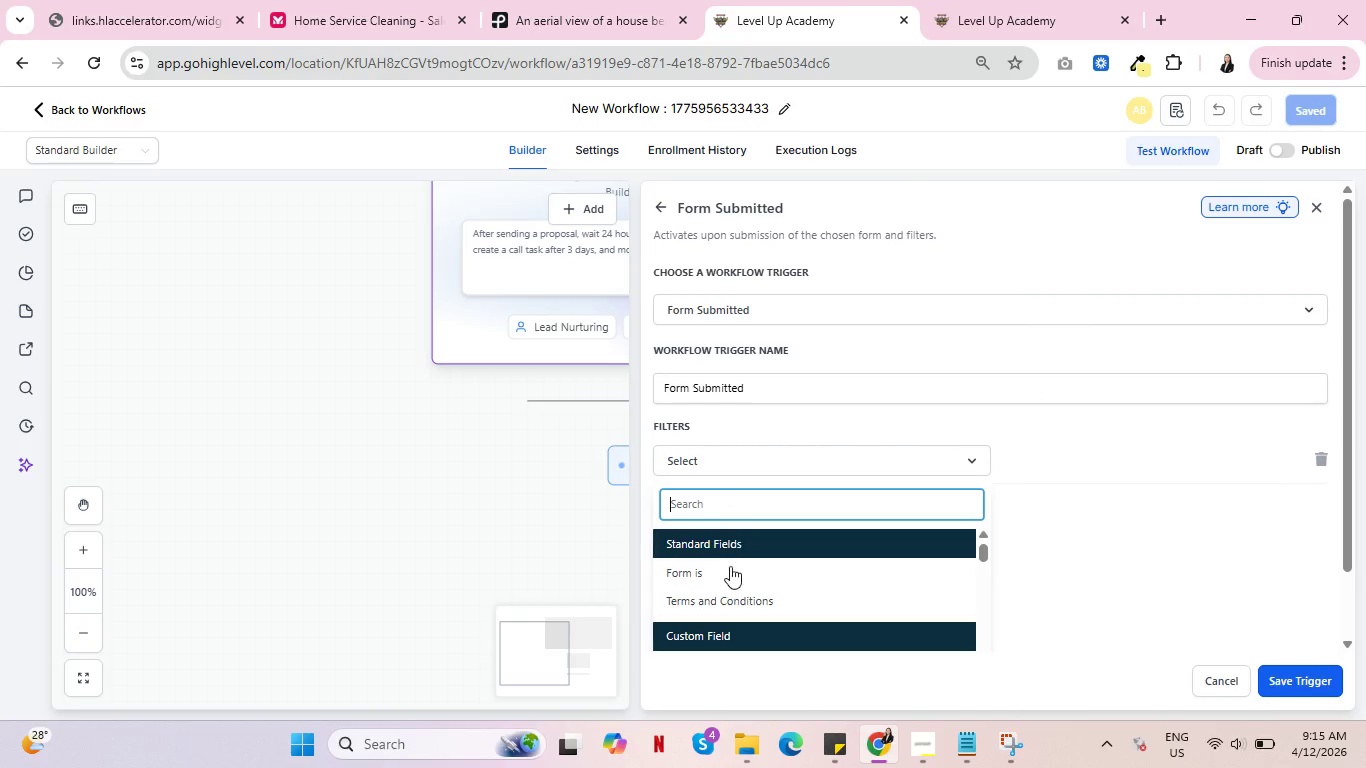 
left_click([731, 570])
 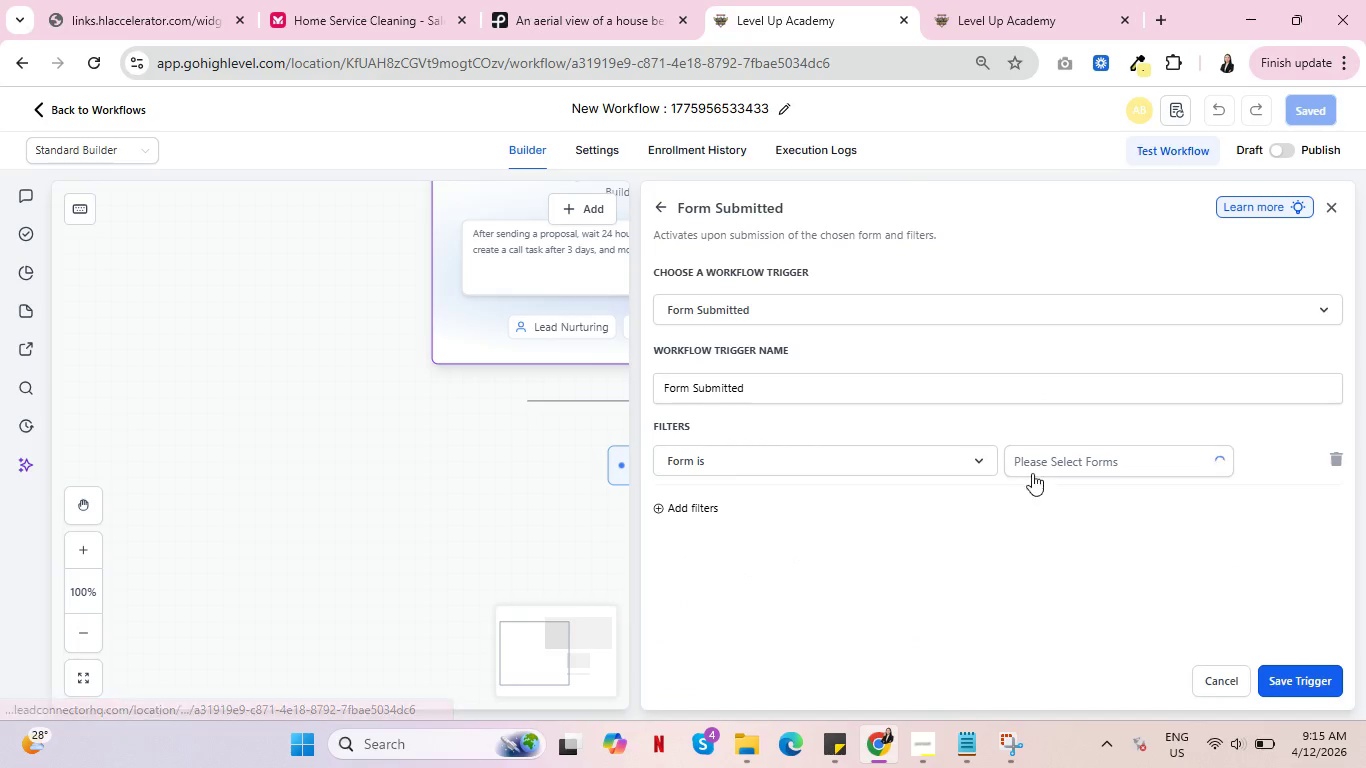 
left_click([1047, 465])
 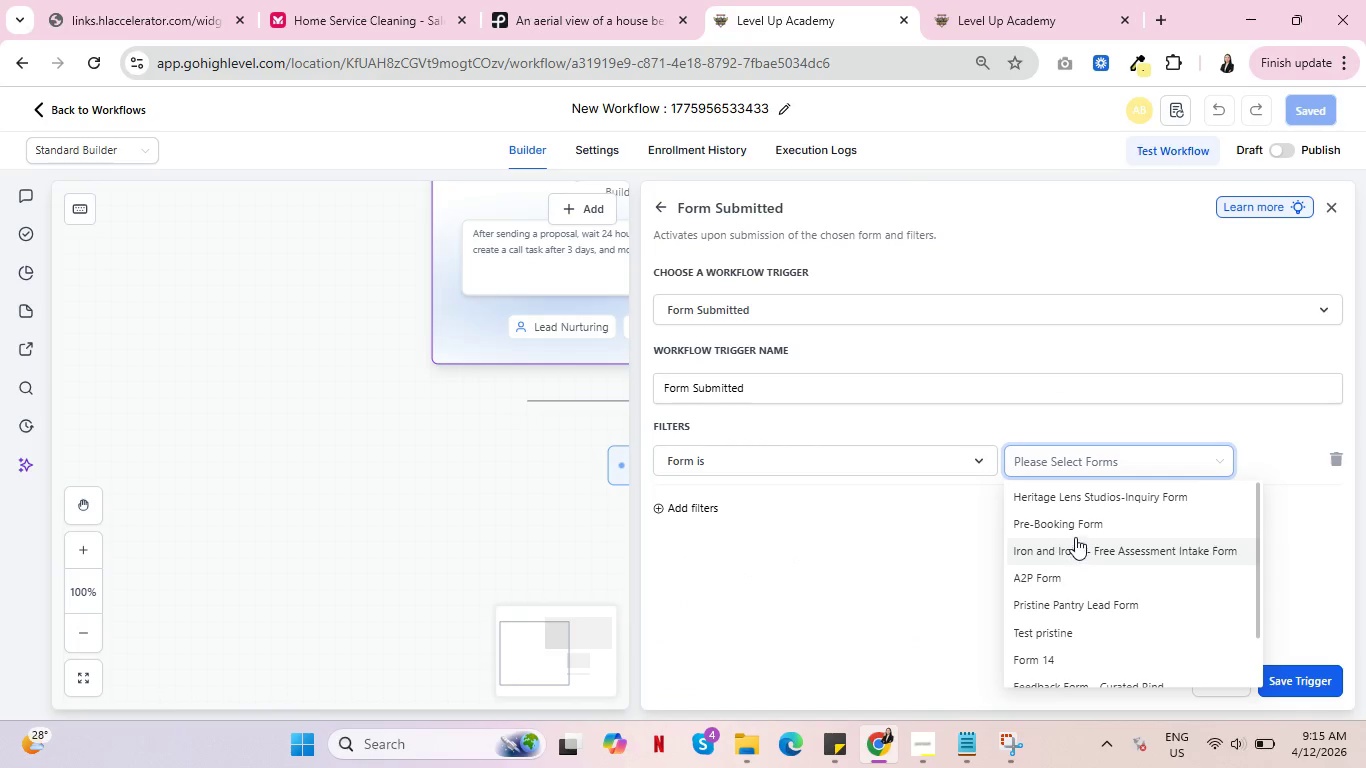 
left_click([1084, 497])
 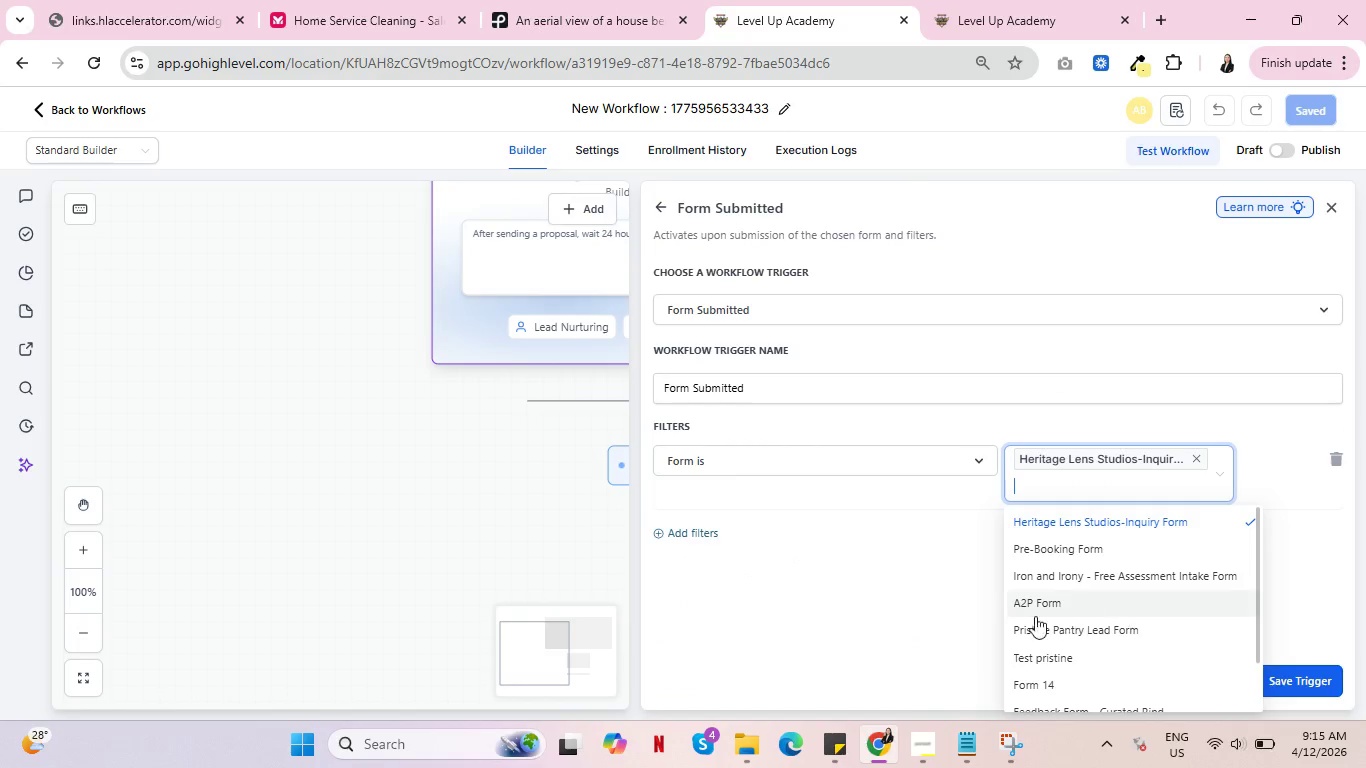 
left_click([913, 632])
 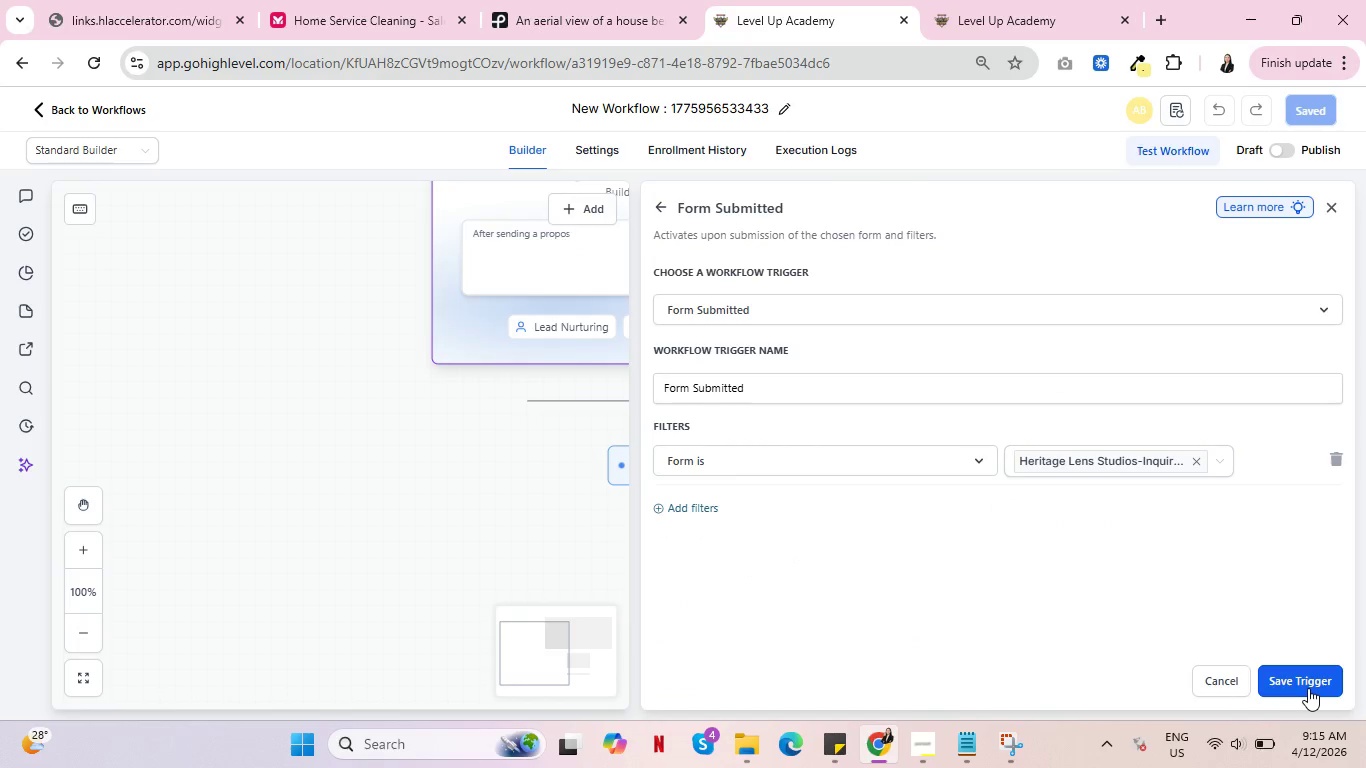 
left_click([1305, 687])
 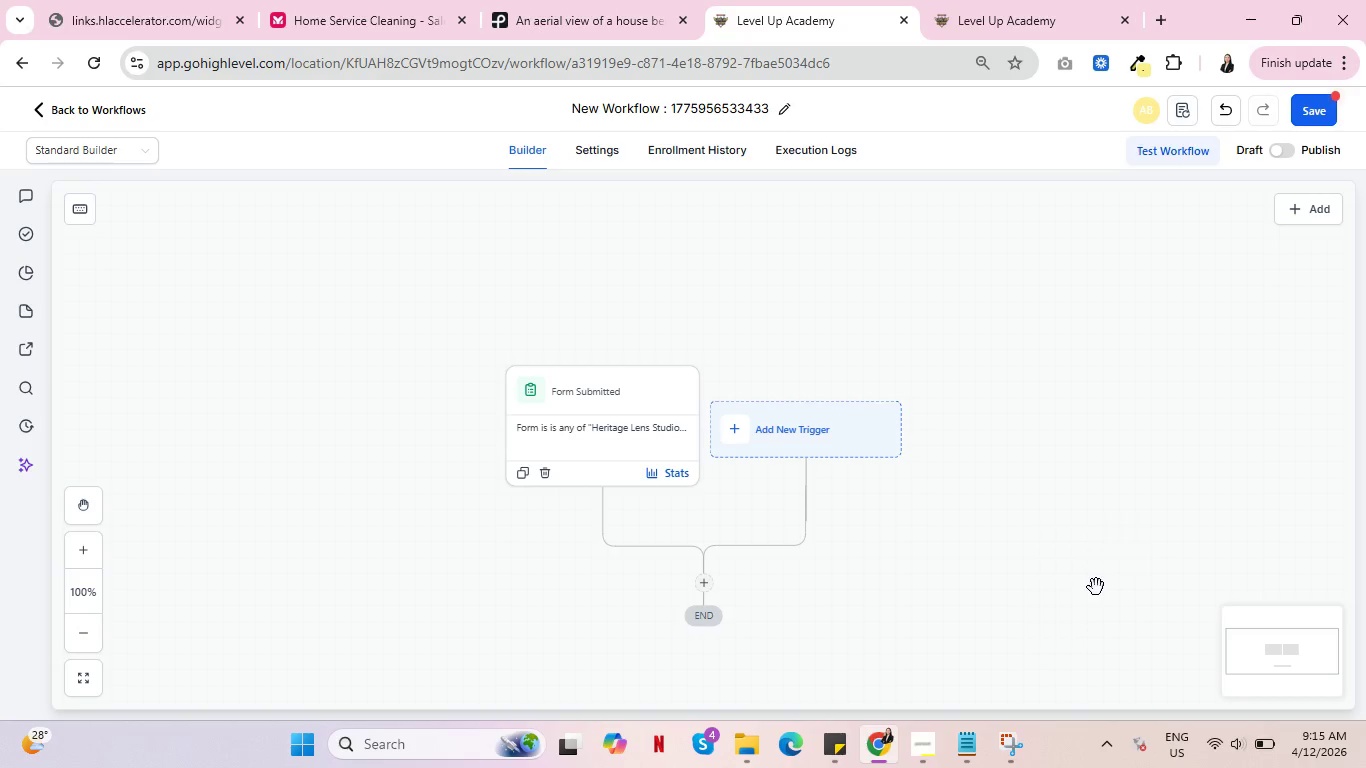 
wait(13.77)
 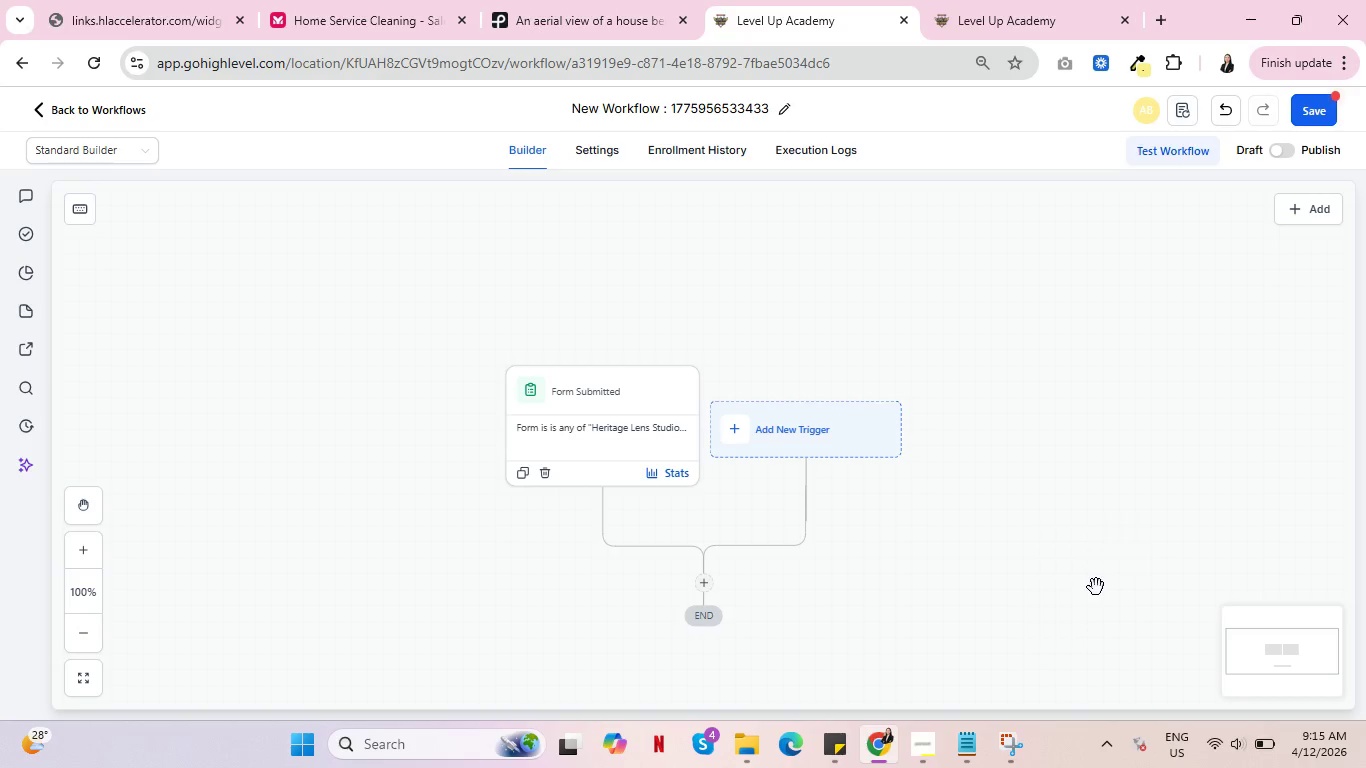 
left_click([706, 573])
 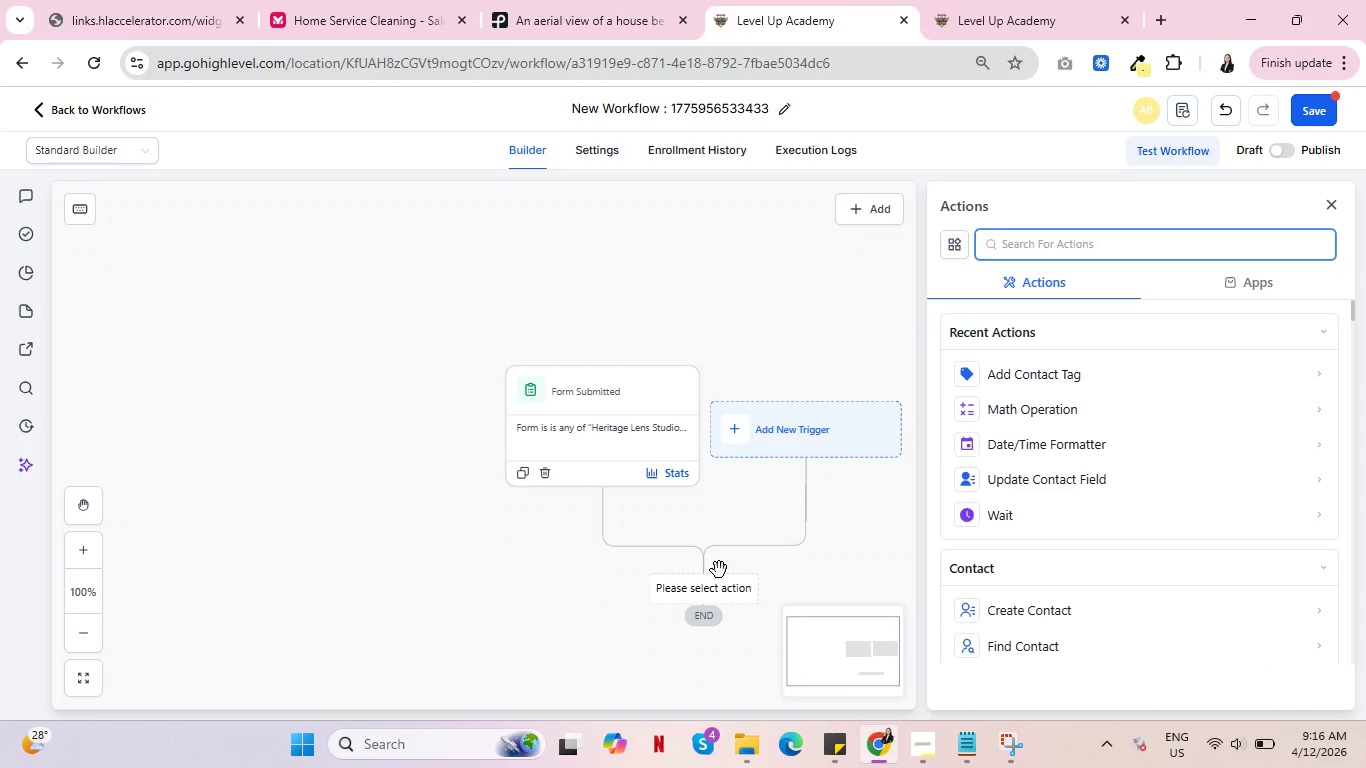 
wait(8.17)
 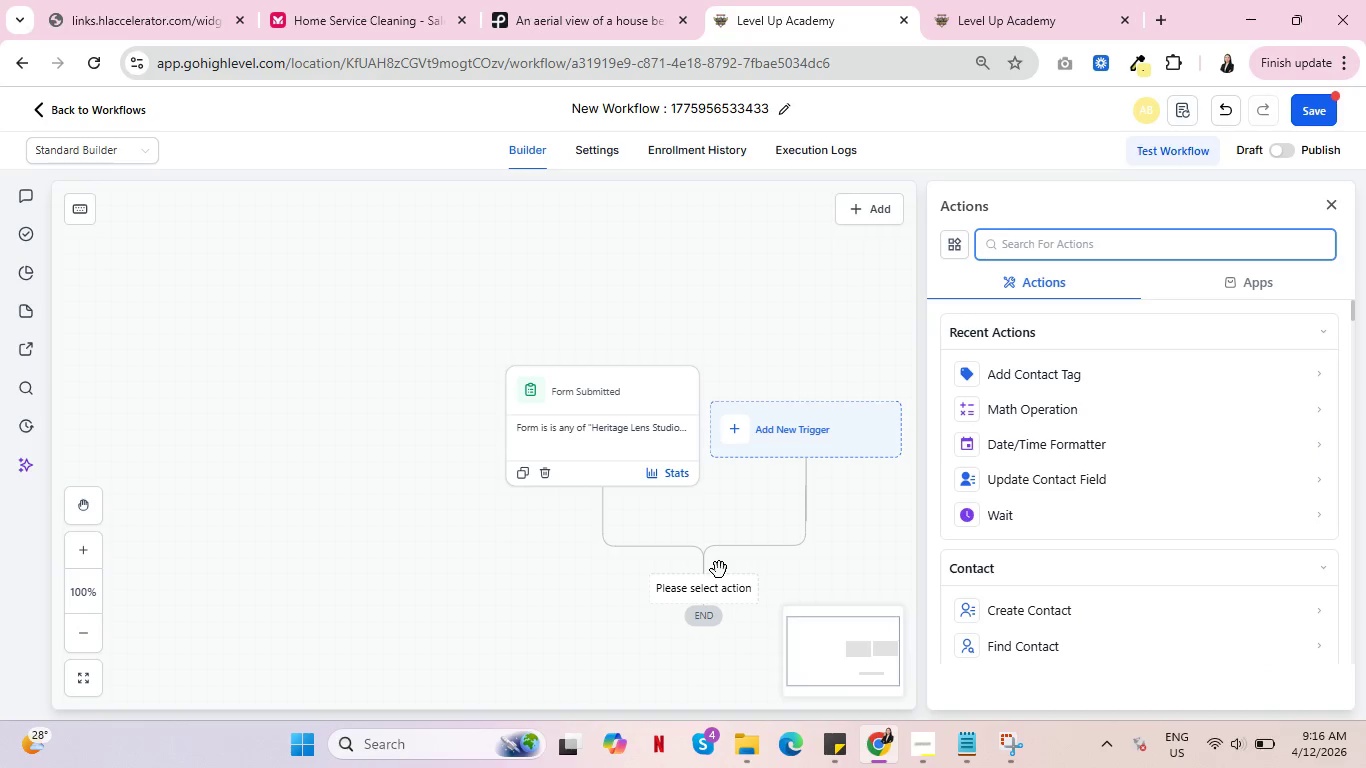 
left_click([864, 415])
 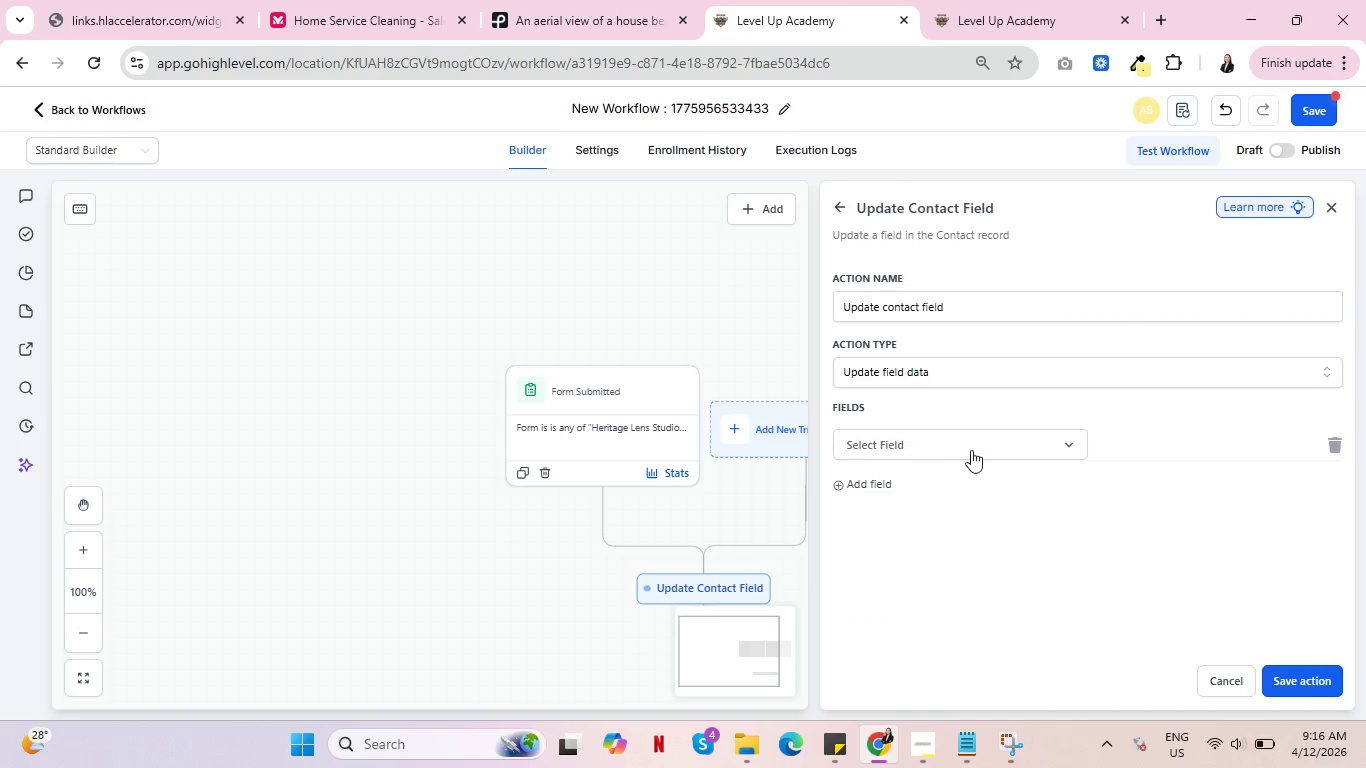 
left_click([975, 451])
 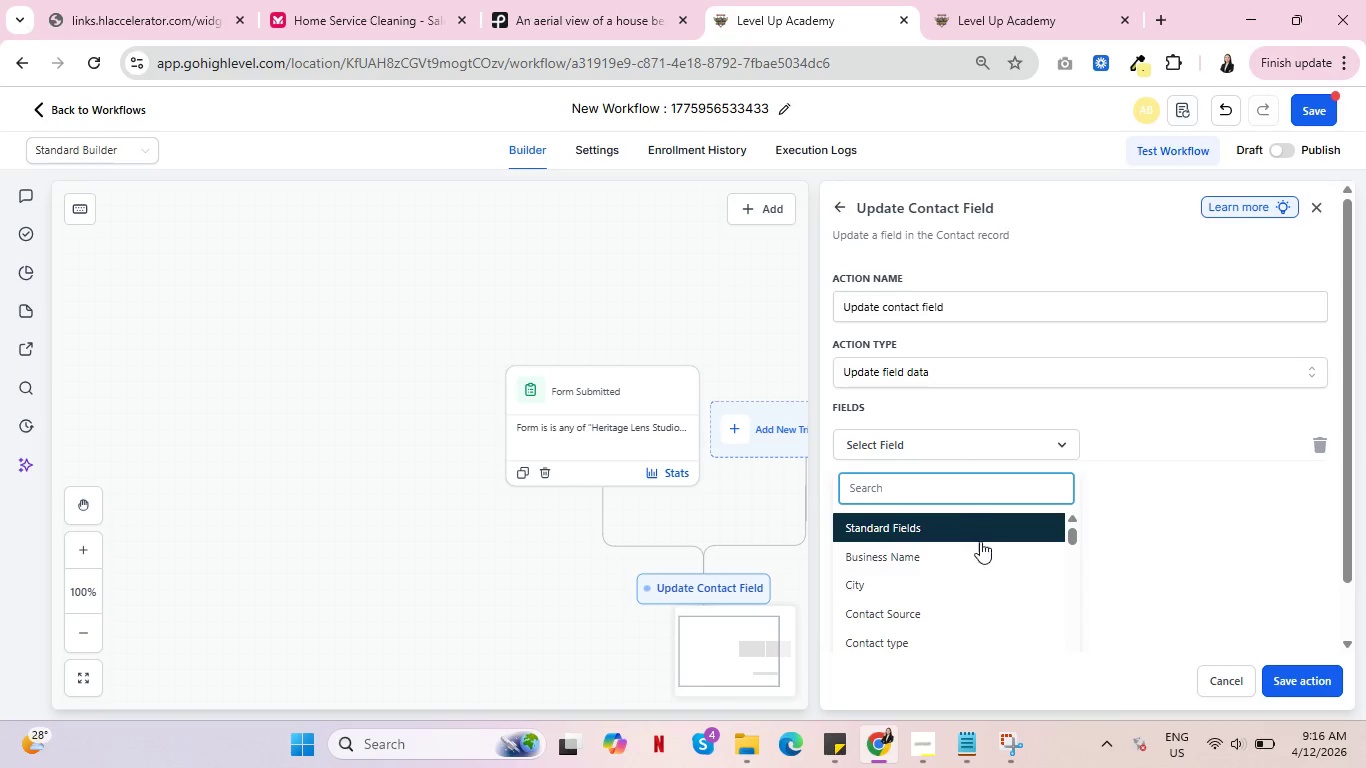 
left_click([924, 613])
 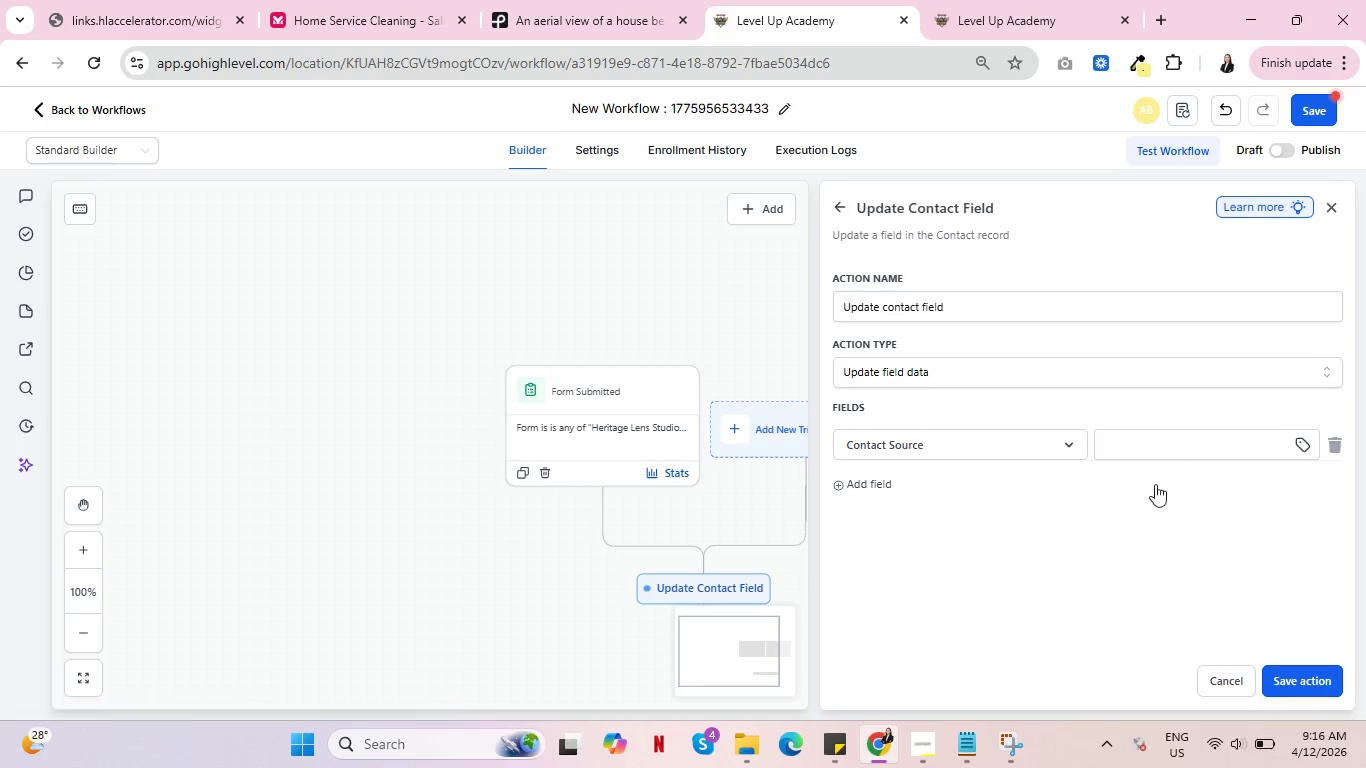 
left_click([1188, 452])
 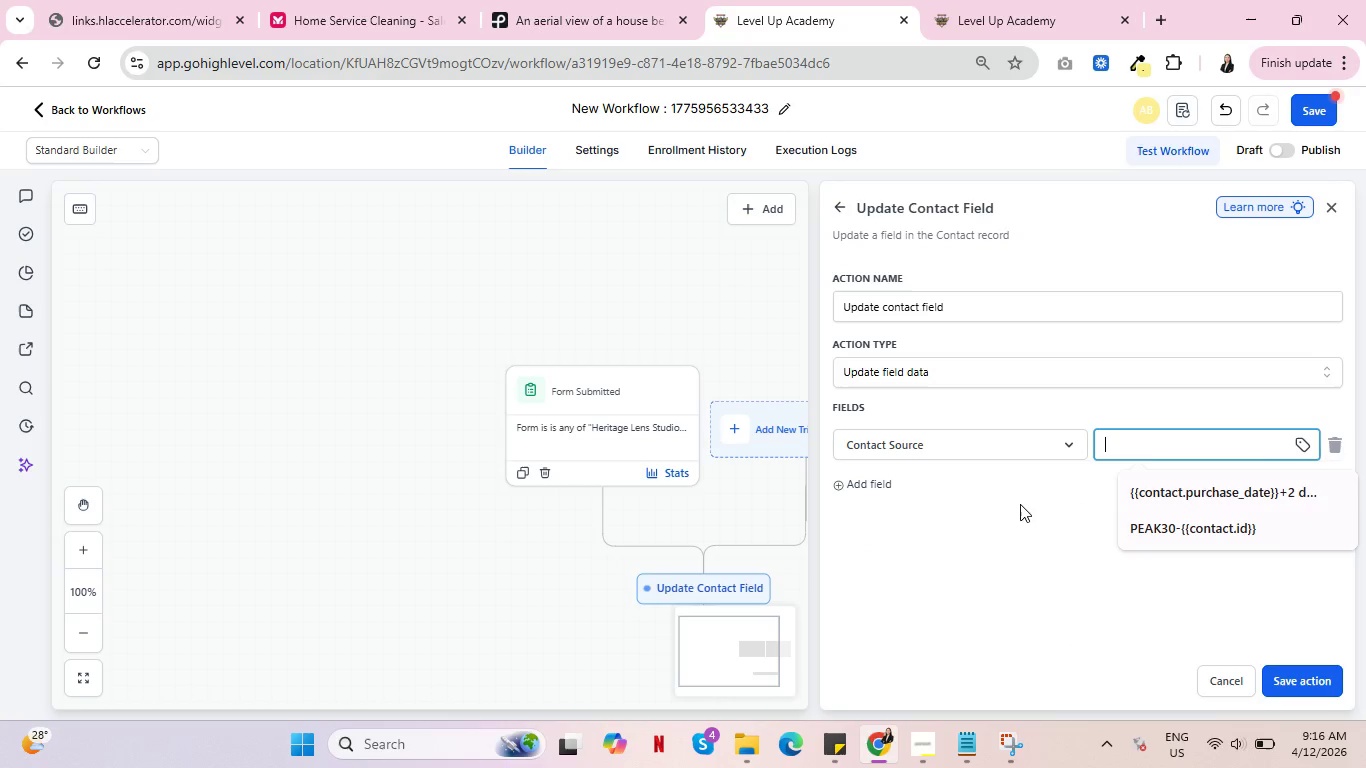 
left_click([1303, 446])
 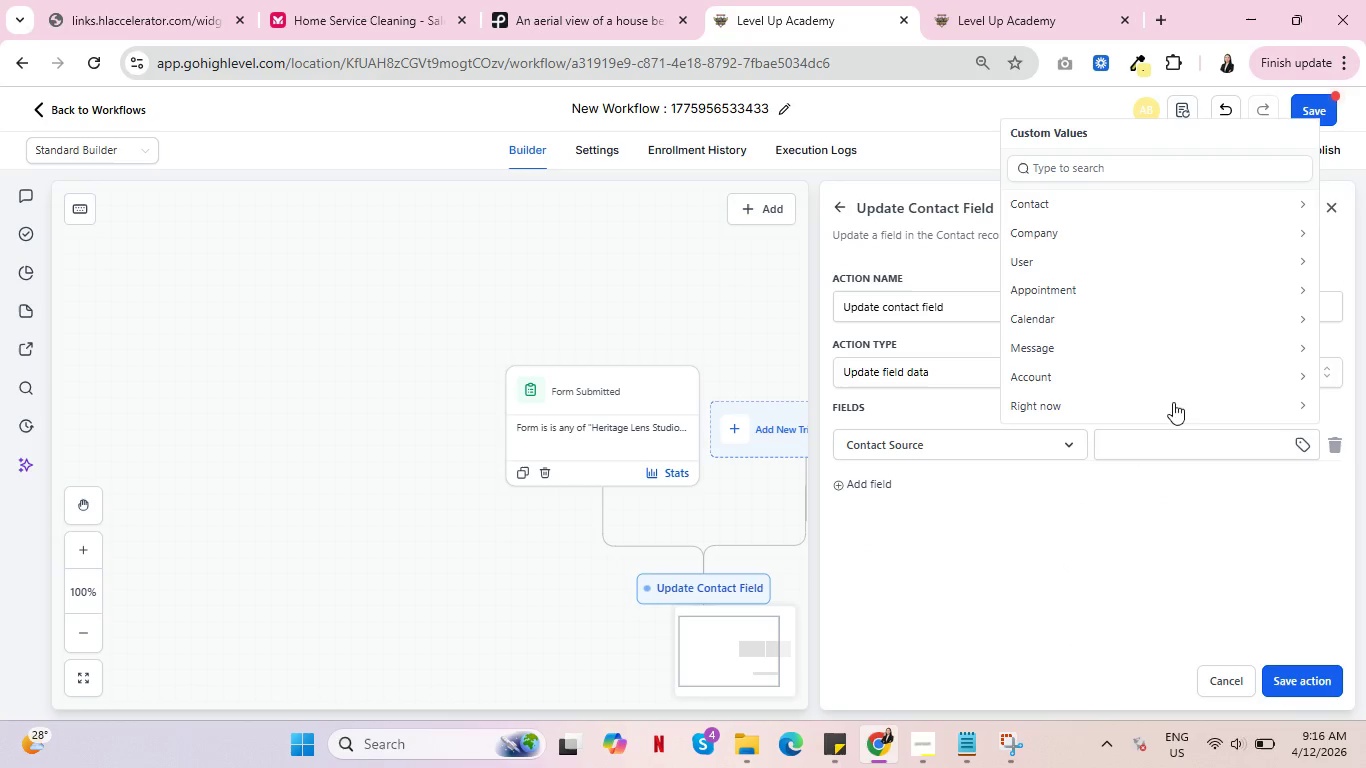 
scroll: coordinate [1124, 402], scroll_direction: down, amount: 4.0
 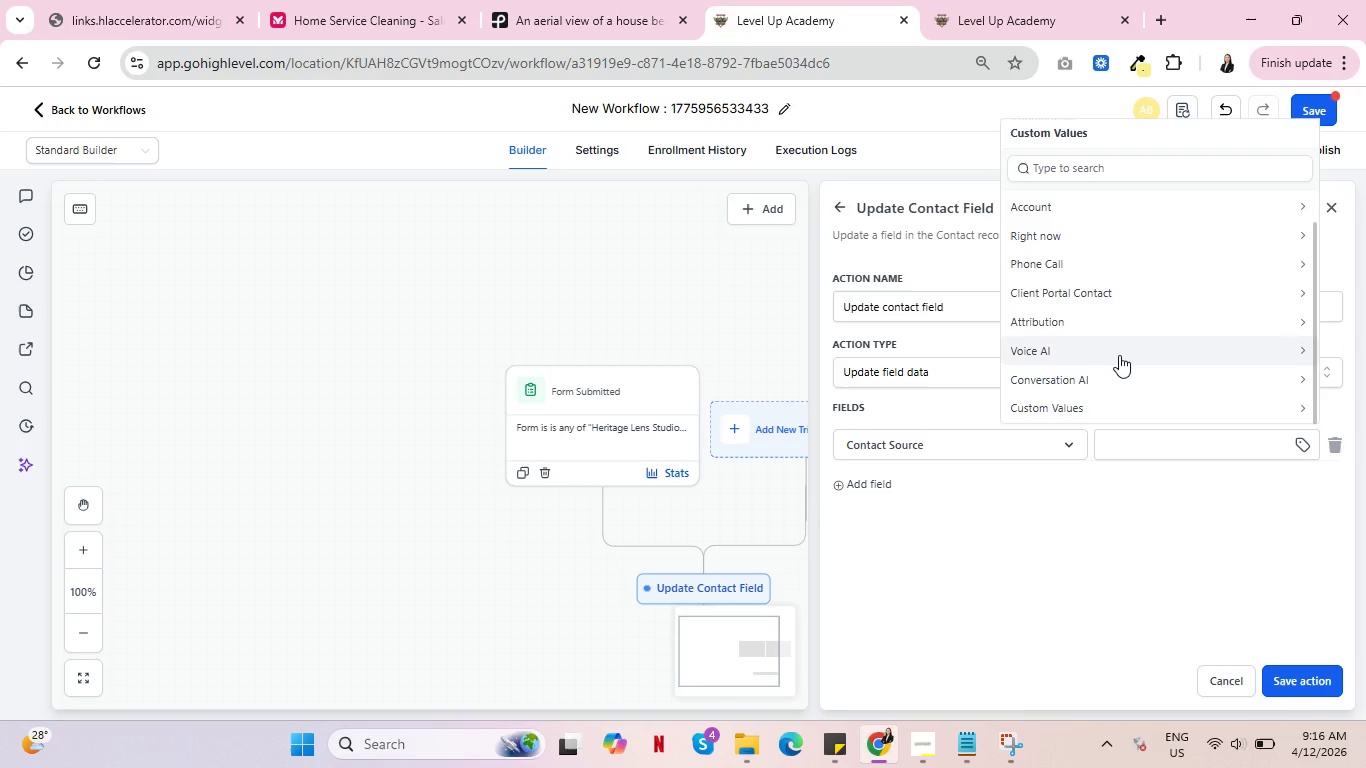 
scroll: coordinate [1162, 343], scroll_direction: up, amount: 6.0
 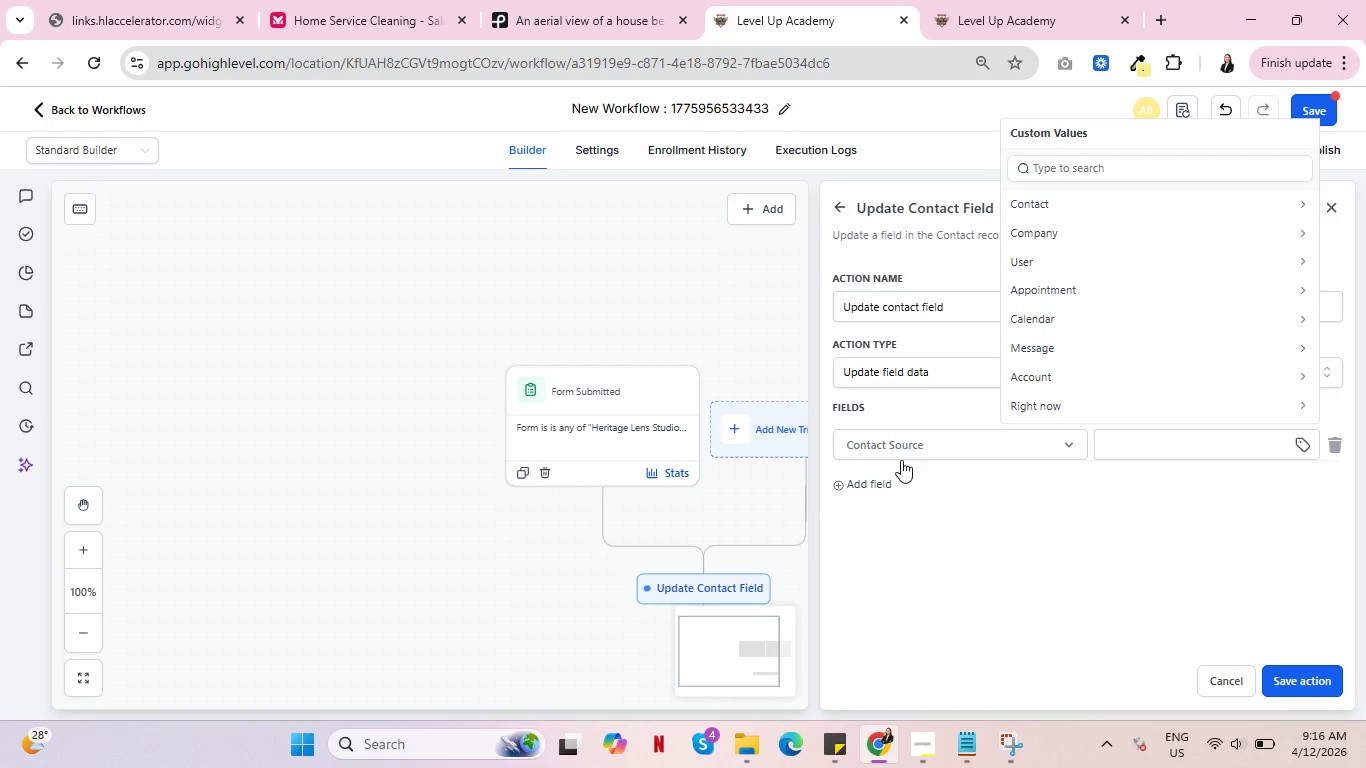 
wait(5.31)
 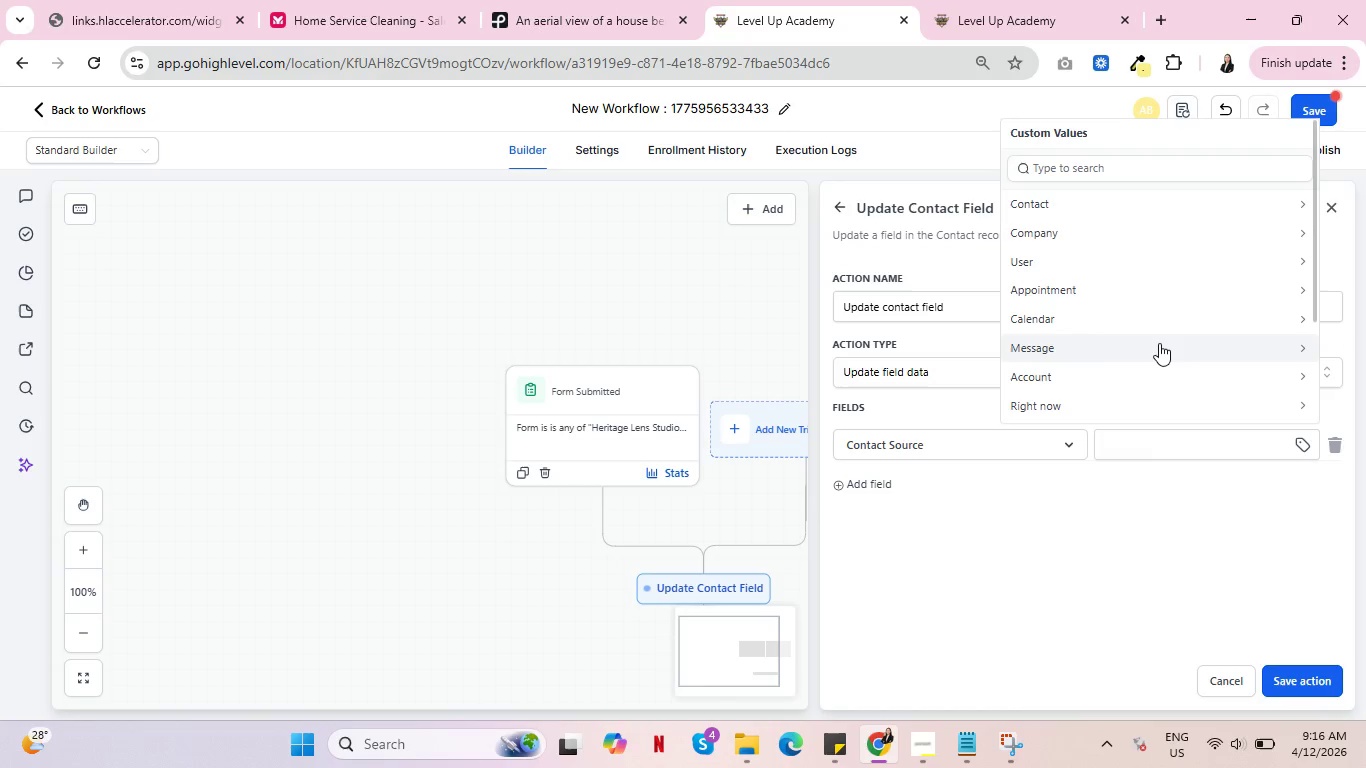 
left_click([1027, 446])
 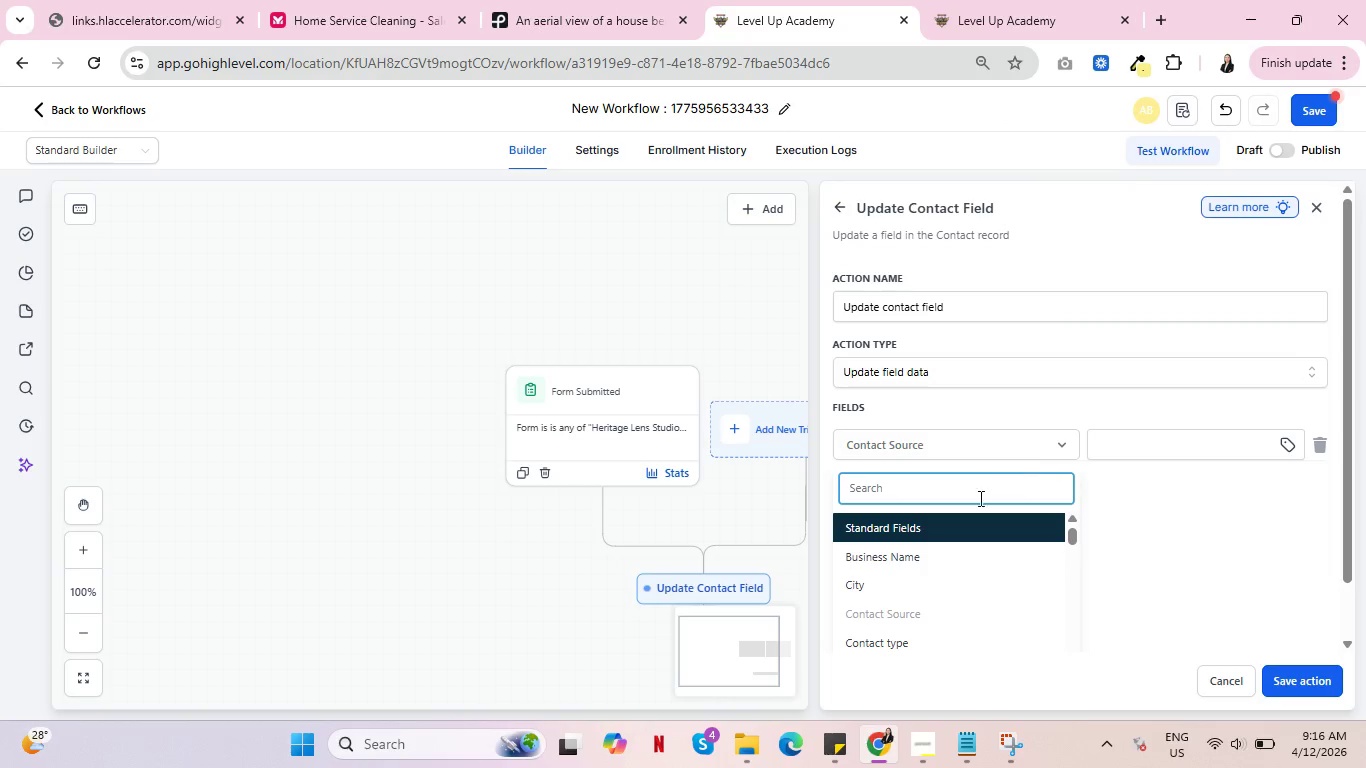 
scroll: coordinate [940, 601], scroll_direction: down, amount: 7.0
 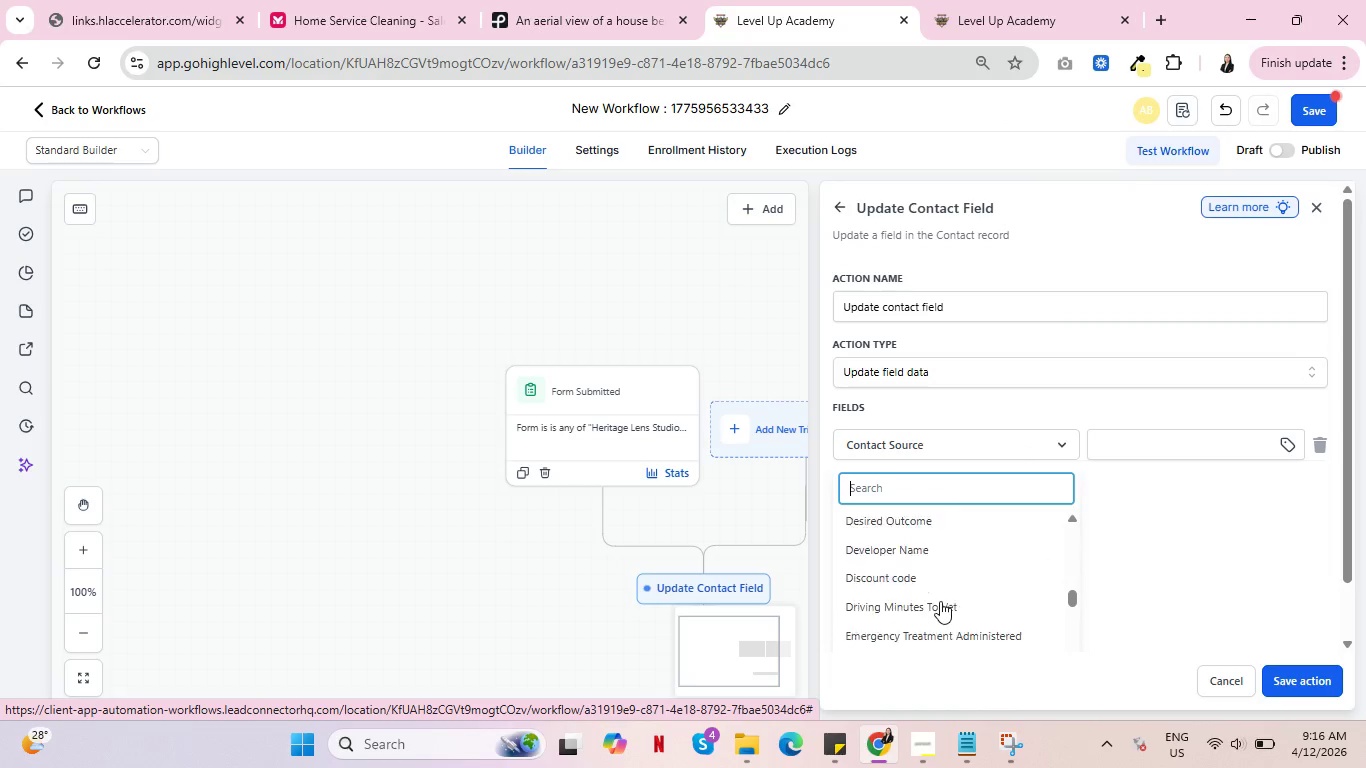 
scroll: coordinate [943, 604], scroll_direction: down, amount: 5.0
 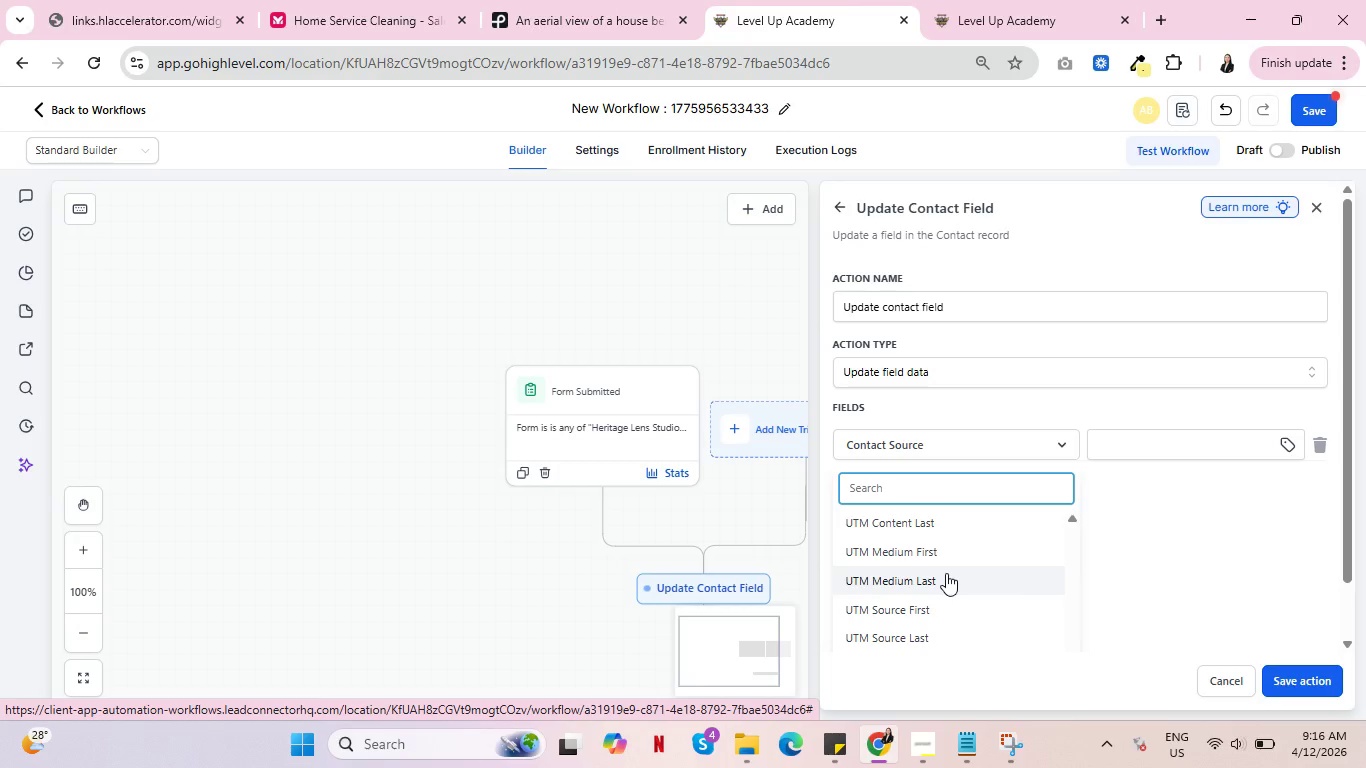 
wait(16.11)
 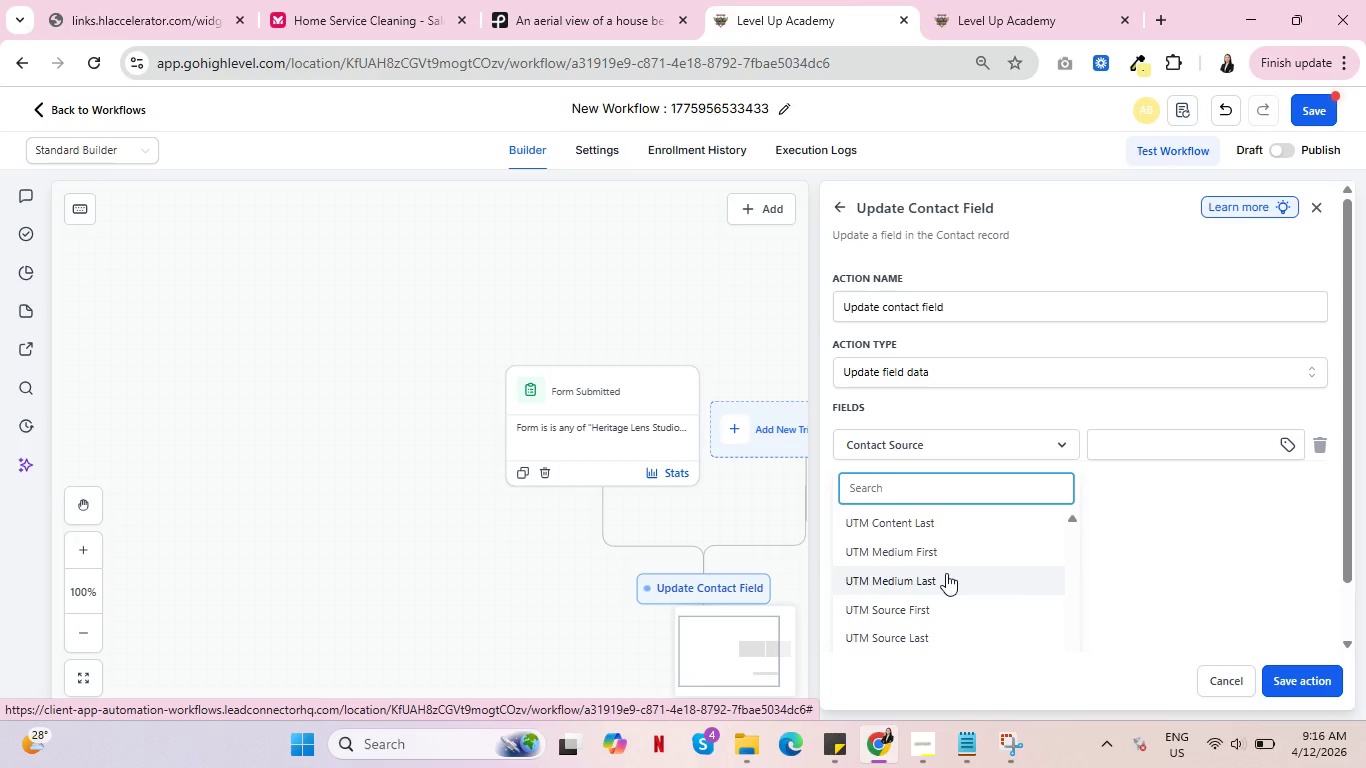 
scroll: coordinate [955, 577], scroll_direction: up, amount: 2.0
 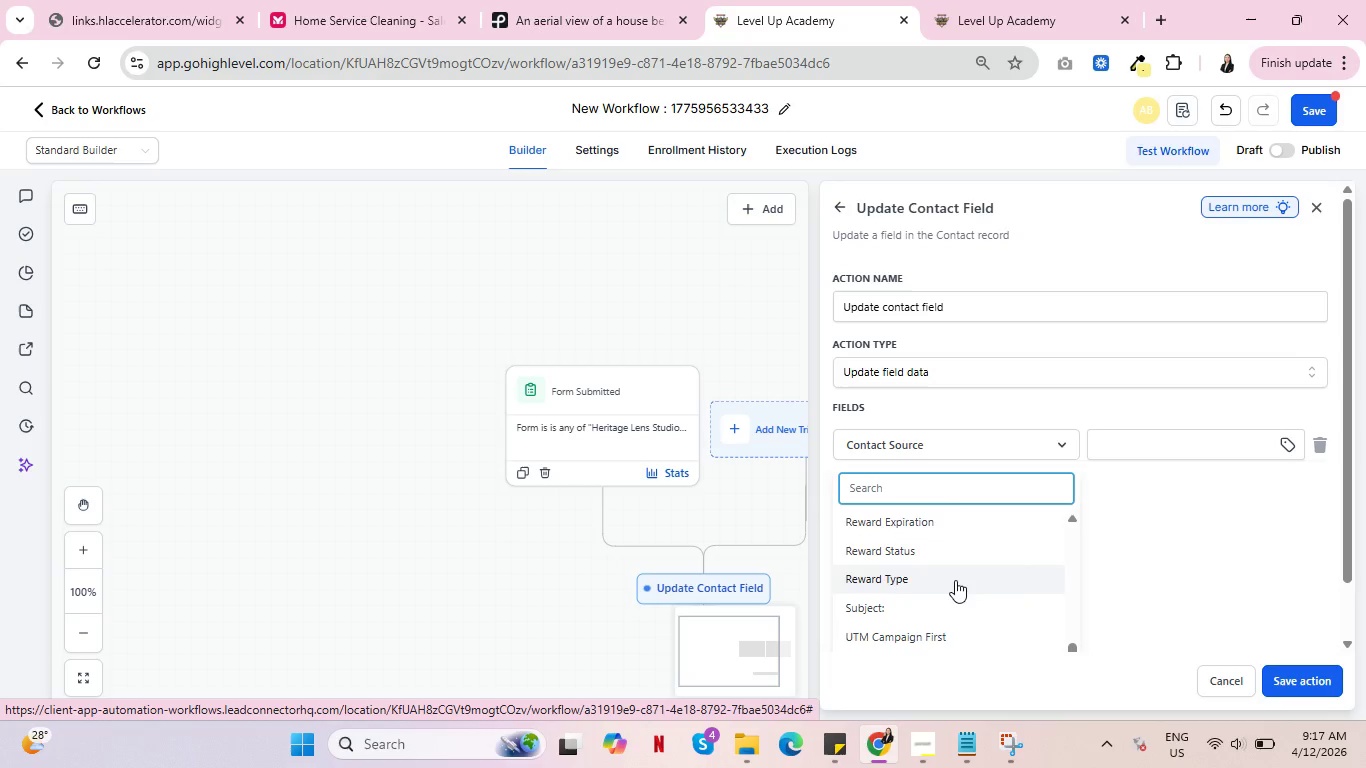 
left_click([931, 634])
 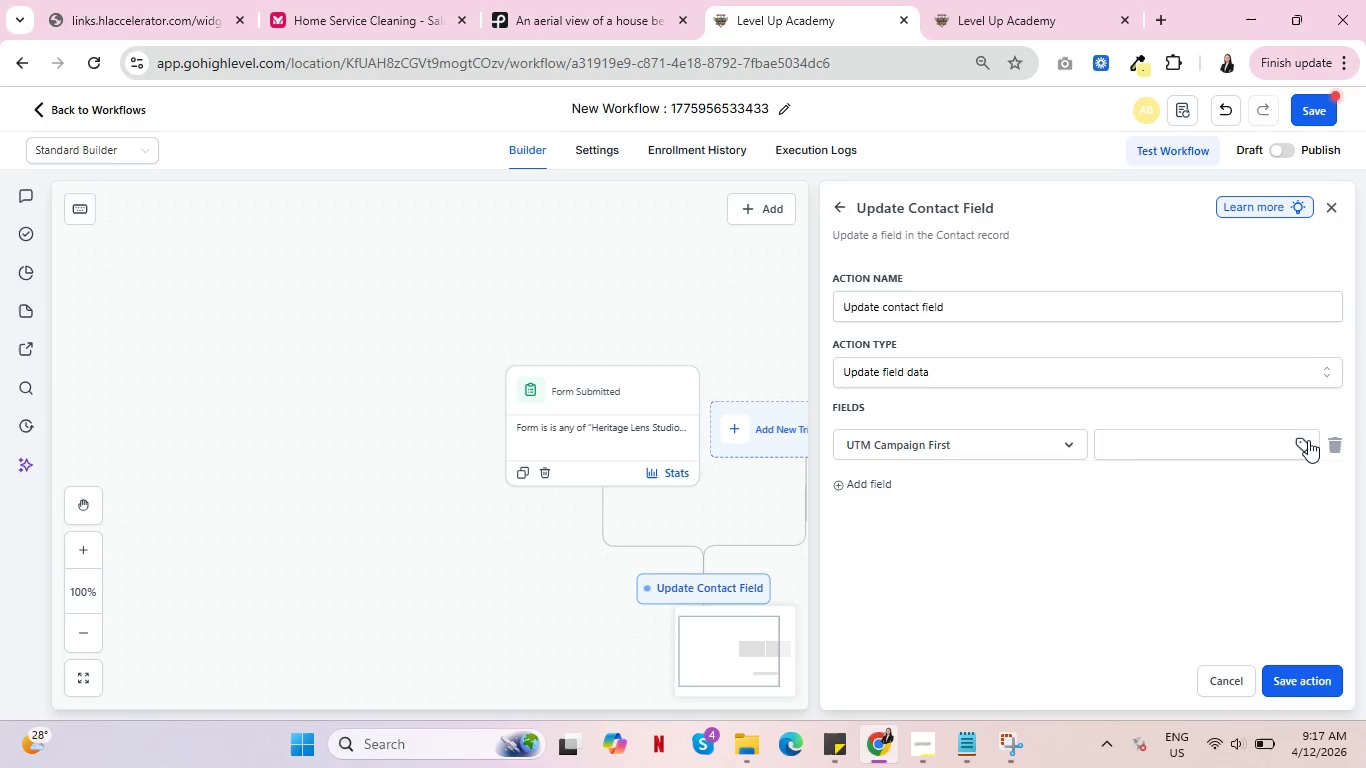 
left_click([1307, 443])
 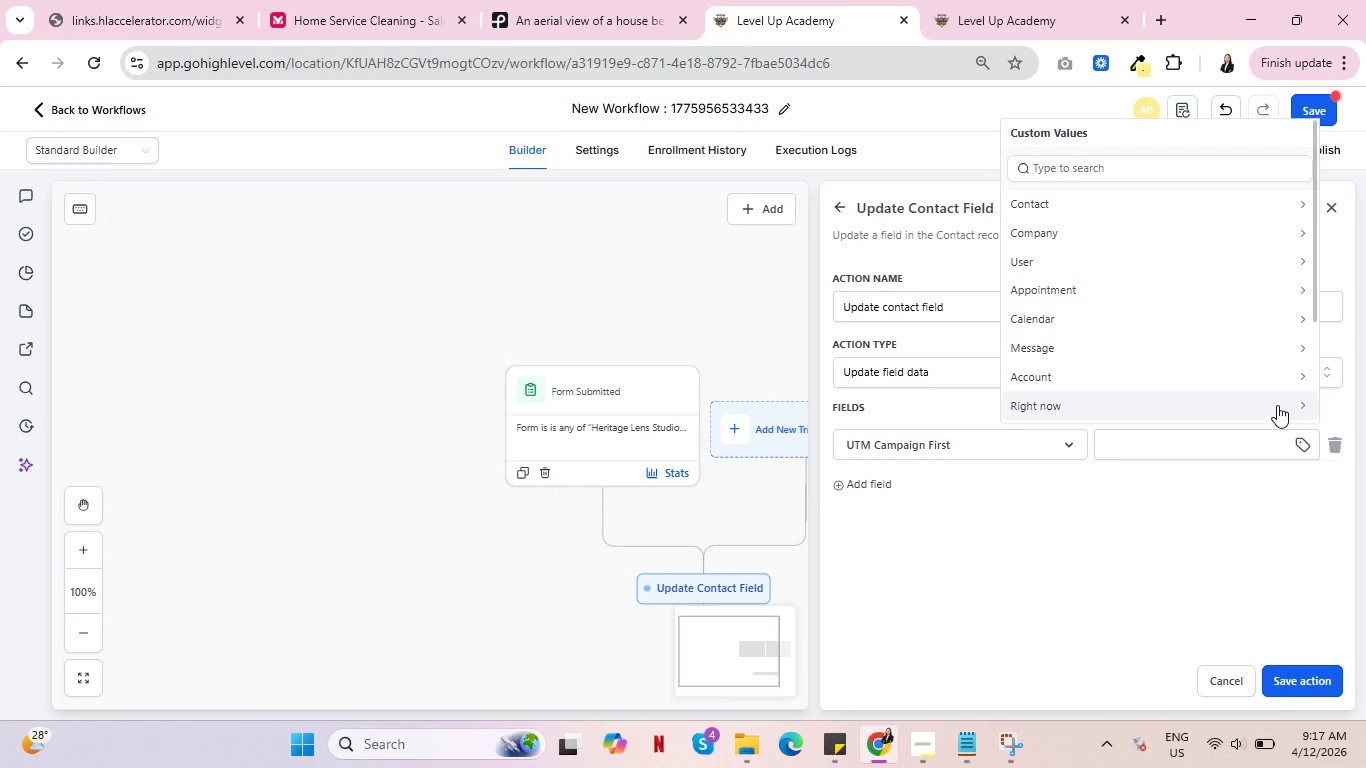 
left_click([1277, 396])
 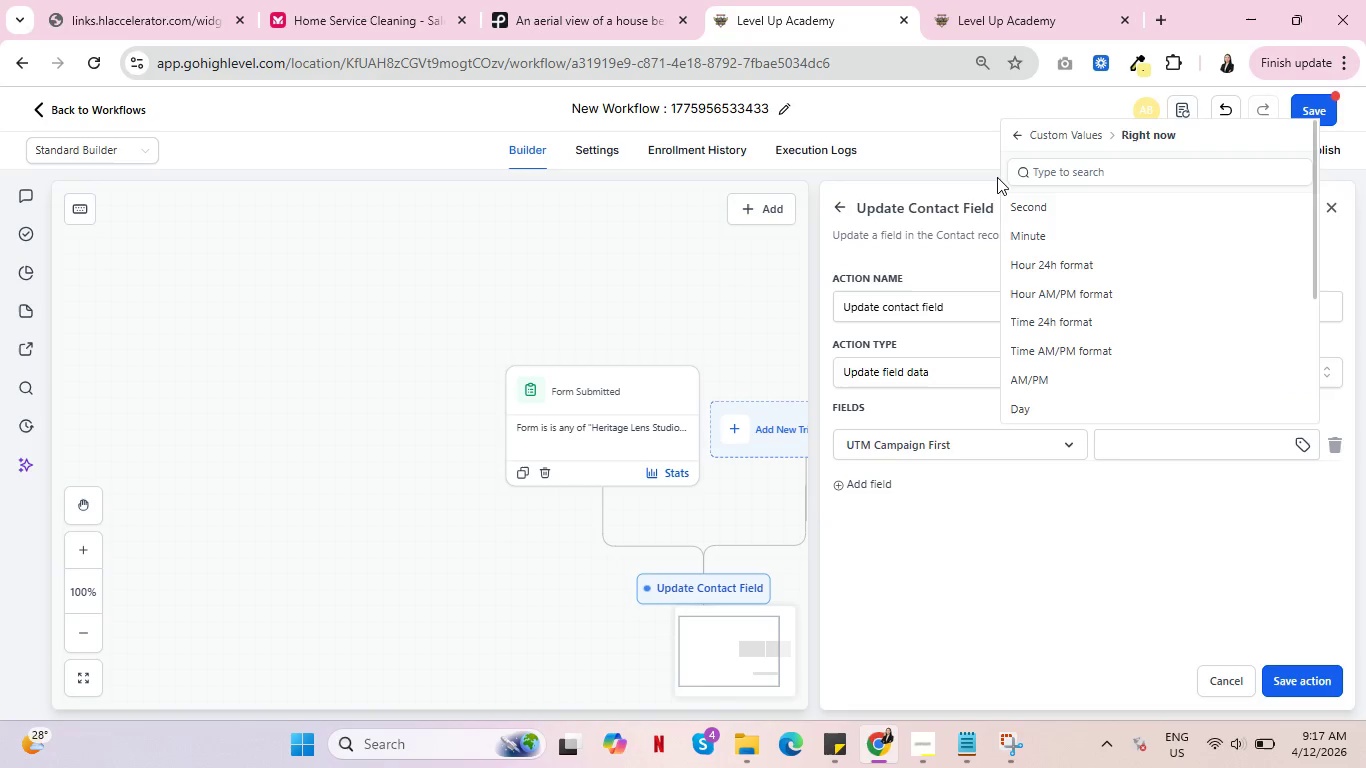 
left_click([1017, 134])
 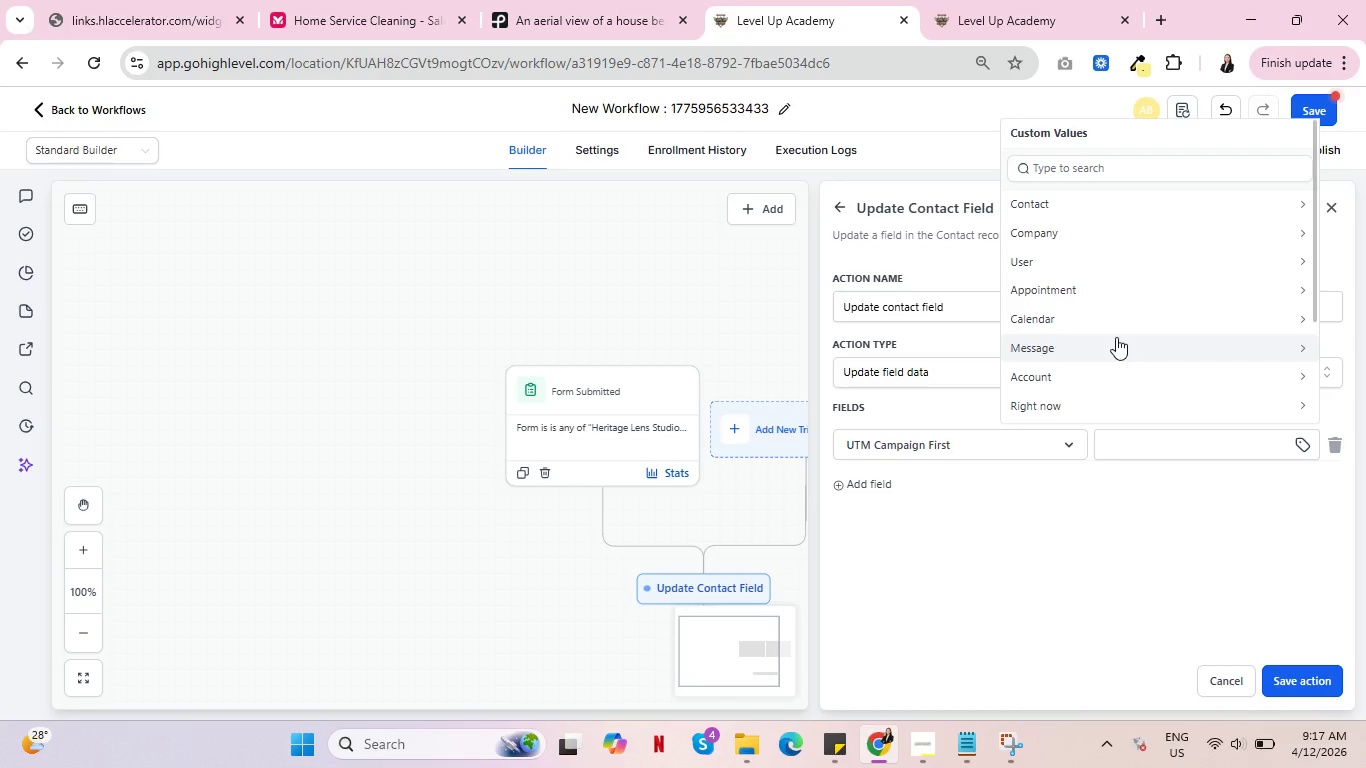 
wait(15.03)
 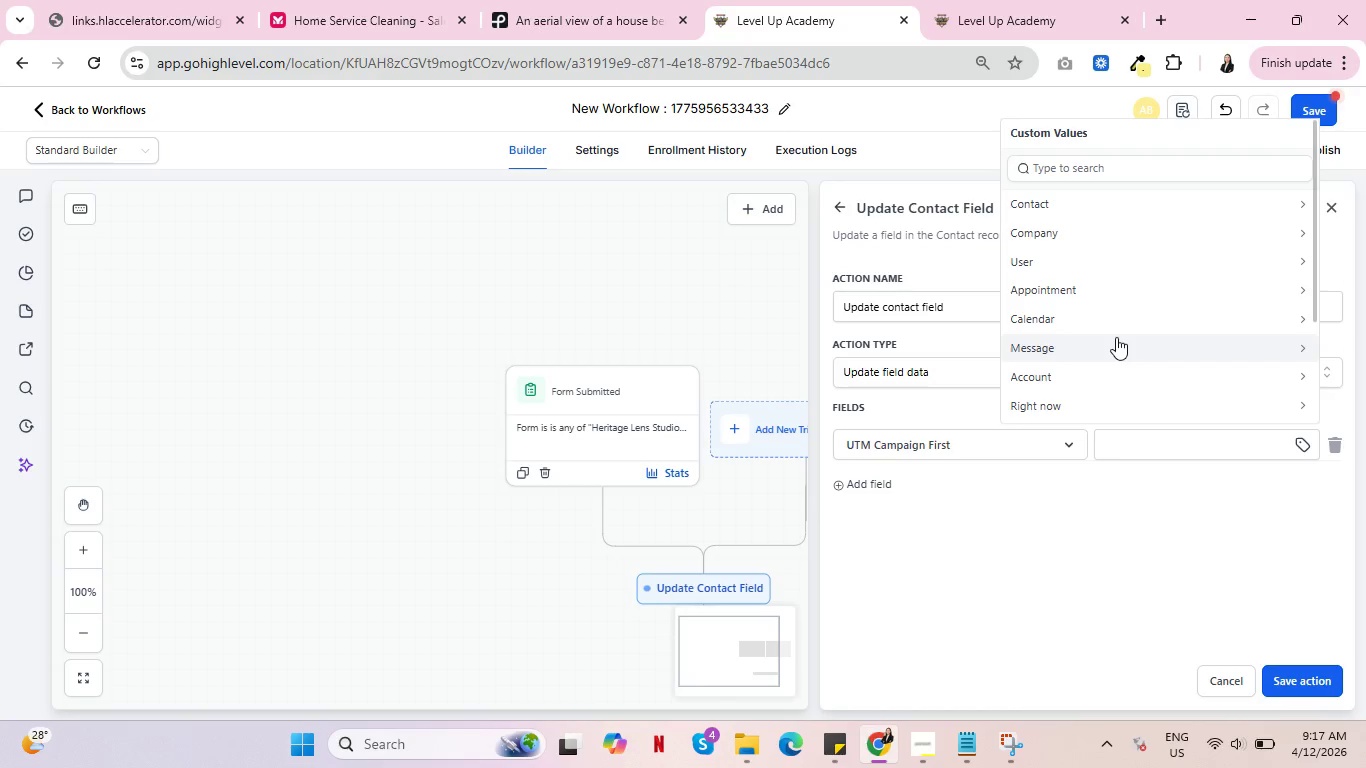 
scroll: coordinate [1115, 336], scroll_direction: up, amount: 2.0
 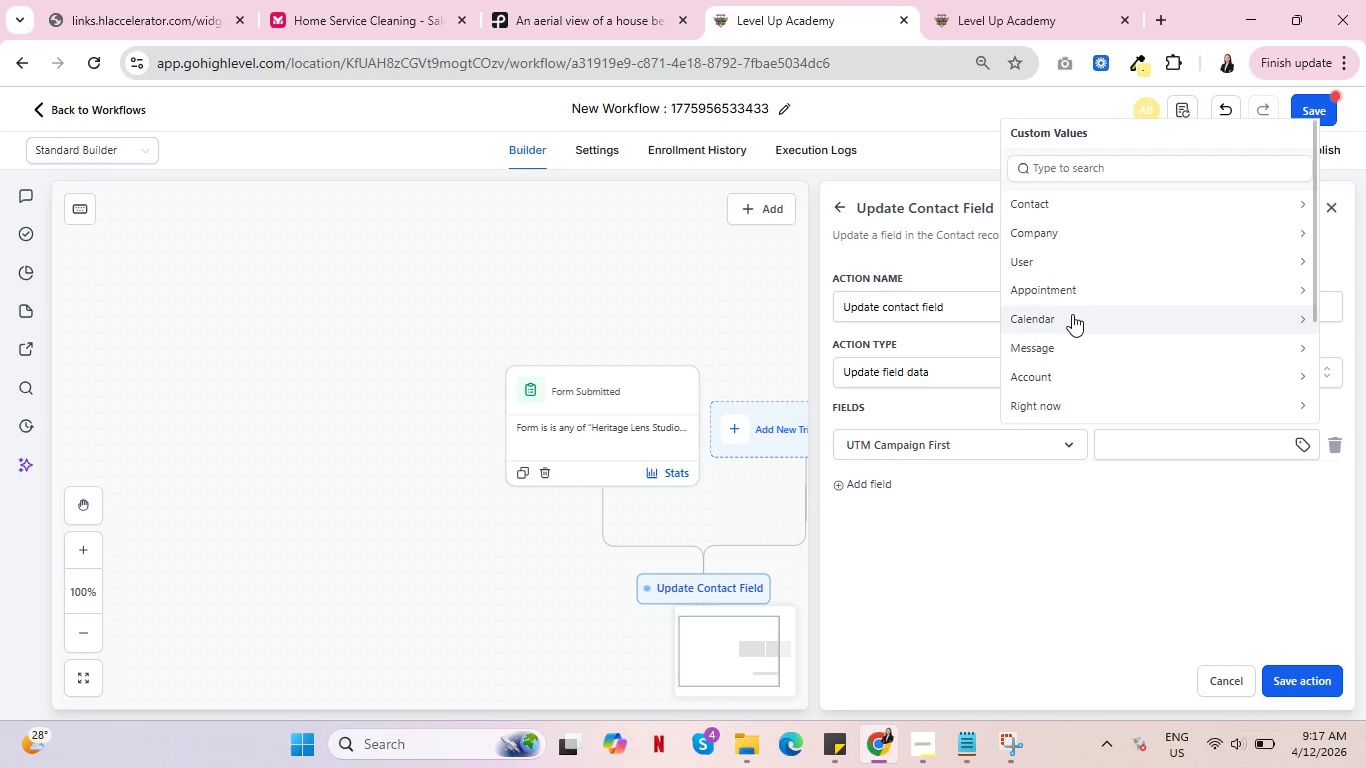 
wait(24.21)
 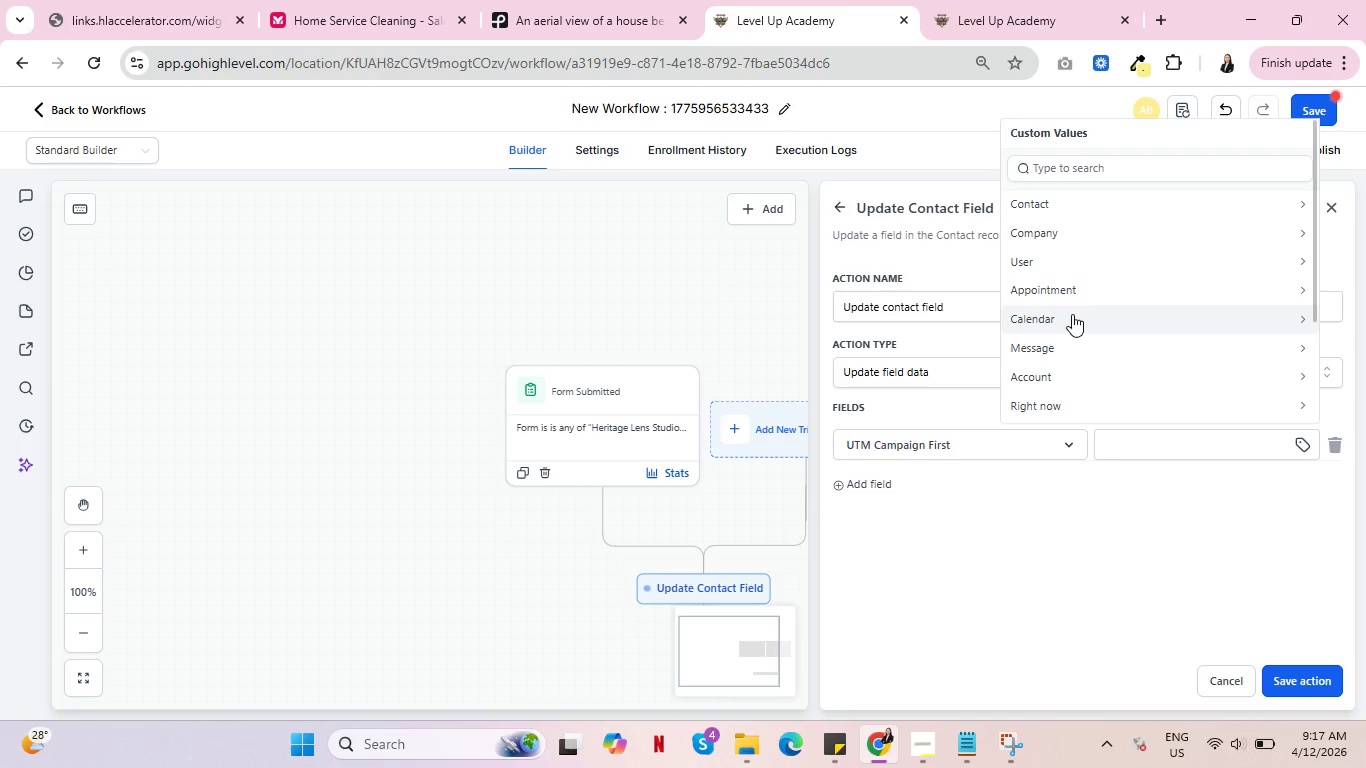 
left_click([1283, 291])
 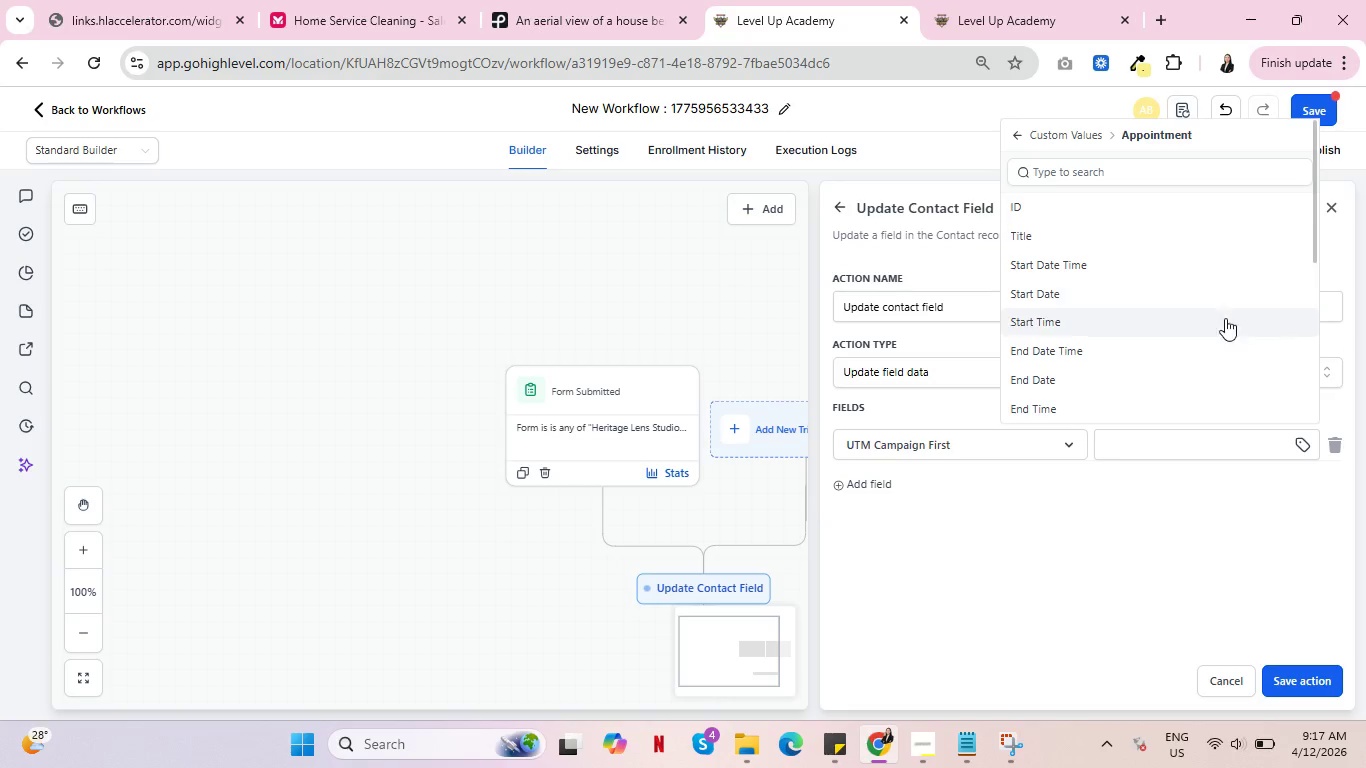 
scroll: coordinate [1165, 347], scroll_direction: down, amount: 6.0
 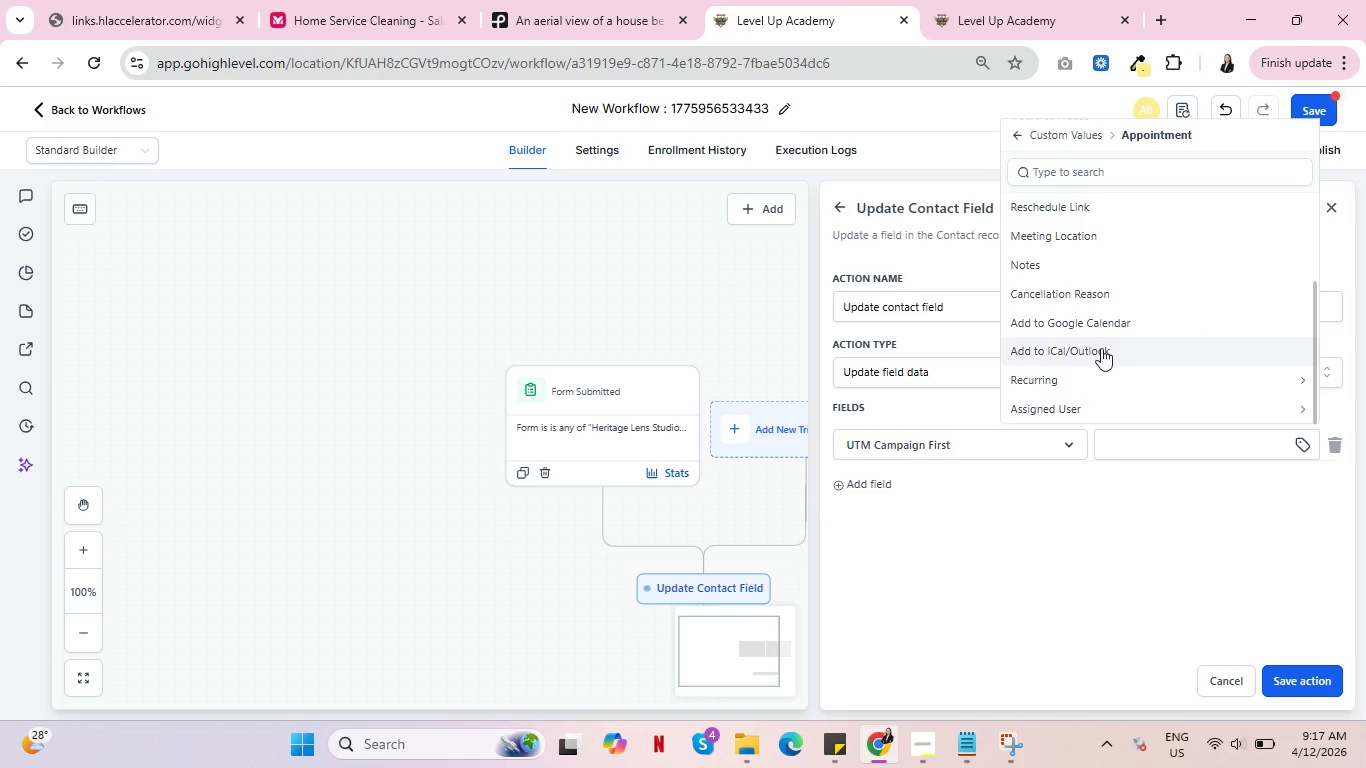 
scroll: coordinate [1073, 249], scroll_direction: up, amount: 9.0
 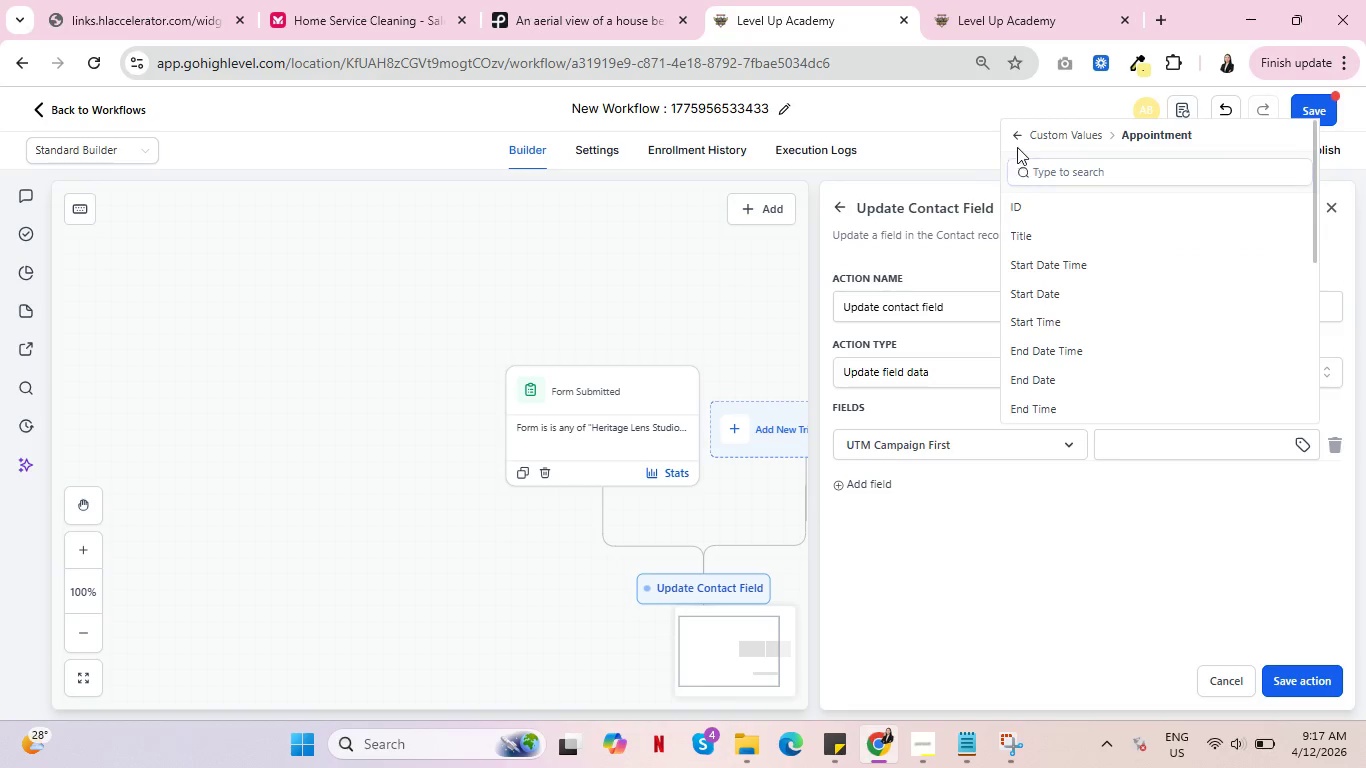 
left_click([1014, 135])
 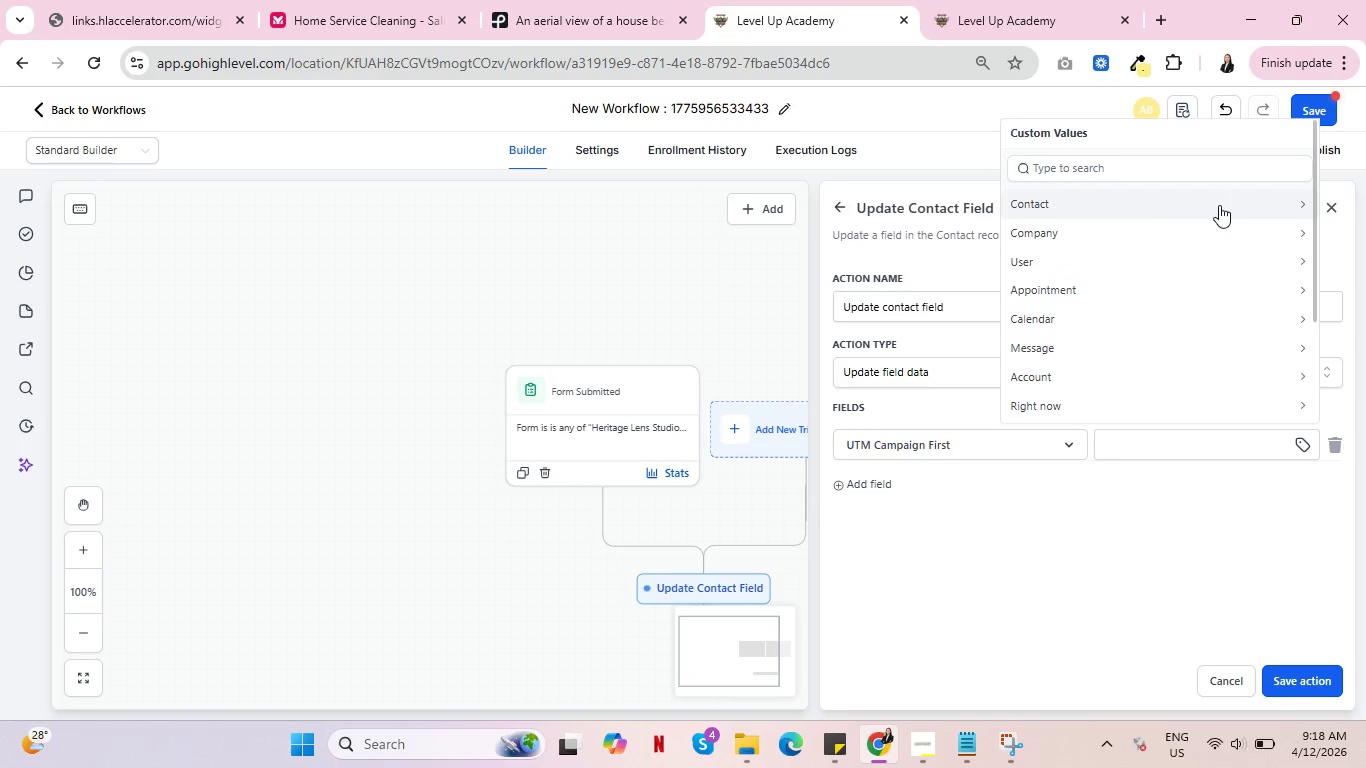 
wait(15.53)
 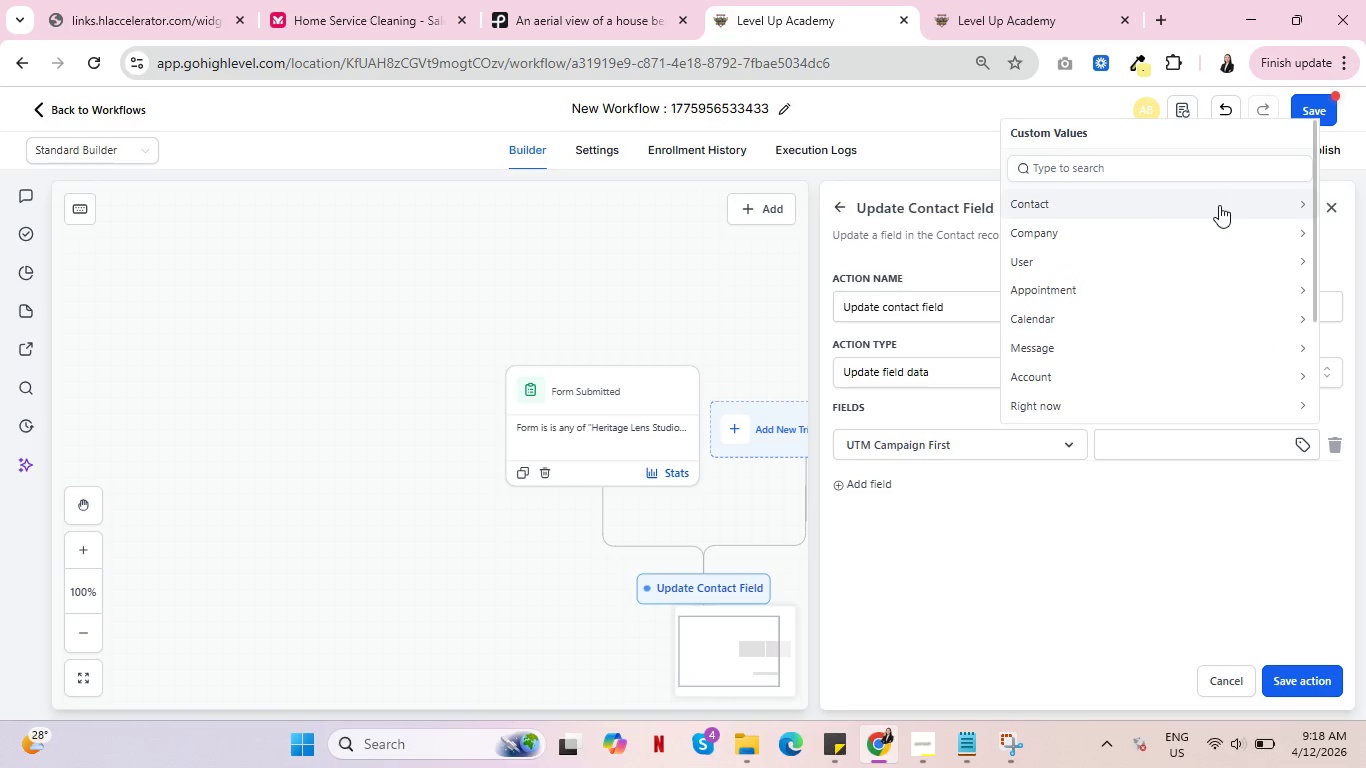 
scroll: coordinate [1175, 287], scroll_direction: down, amount: 3.0
 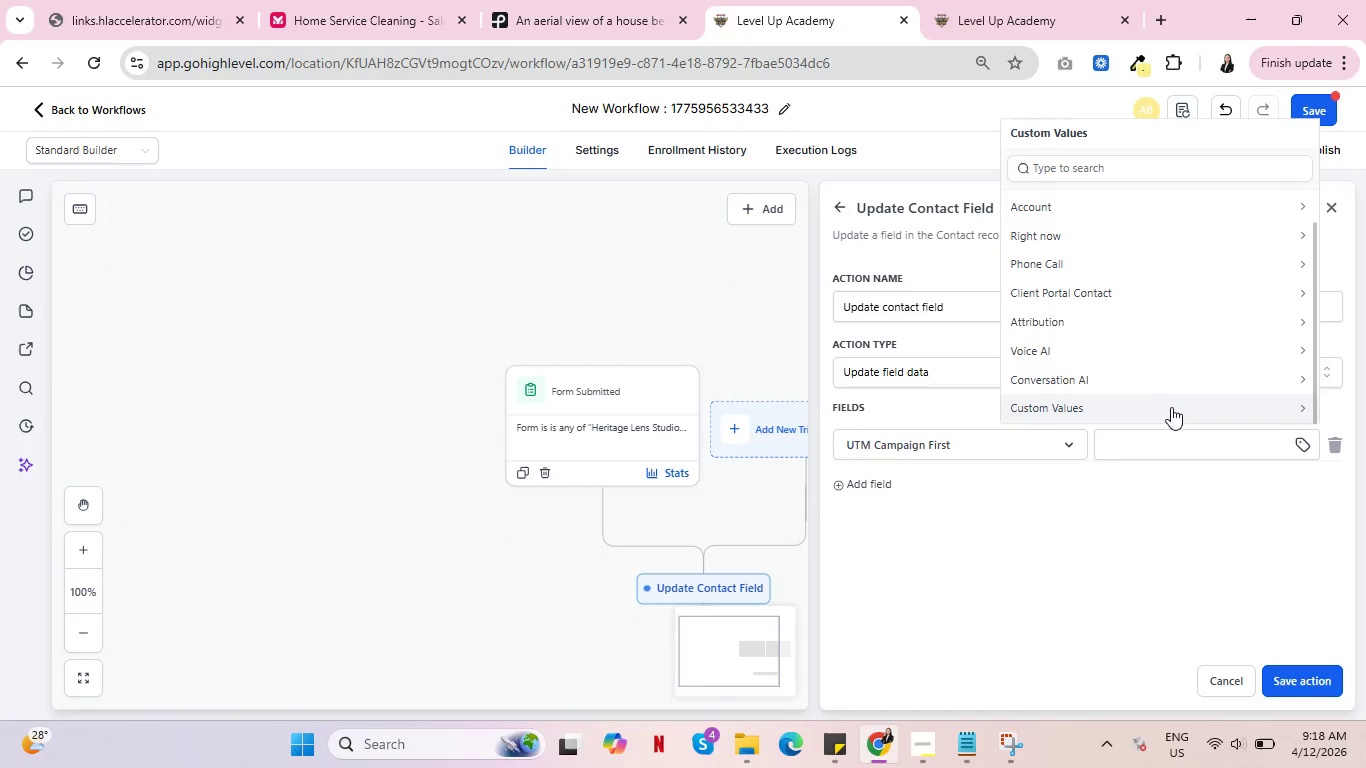 
left_click([1175, 413])
 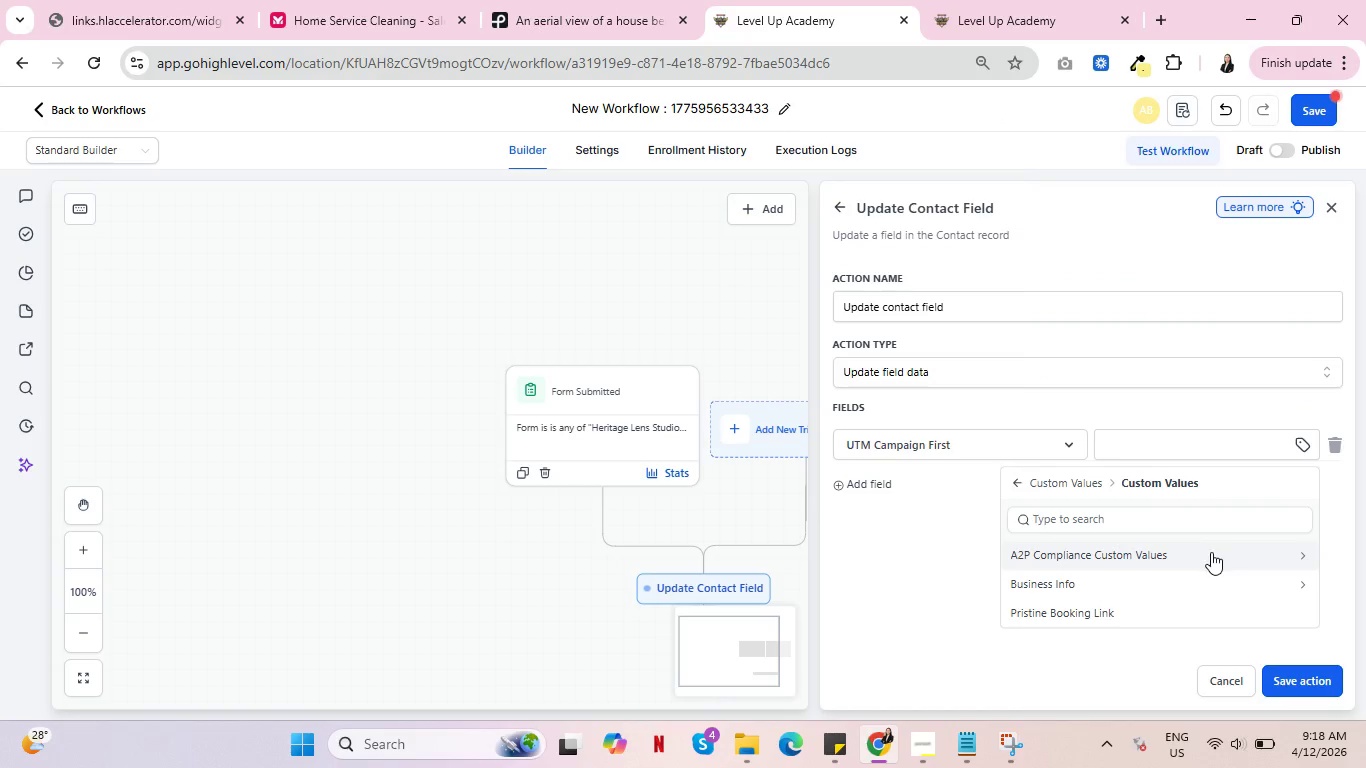 
scroll: coordinate [1333, 525], scroll_direction: down, amount: 3.0
 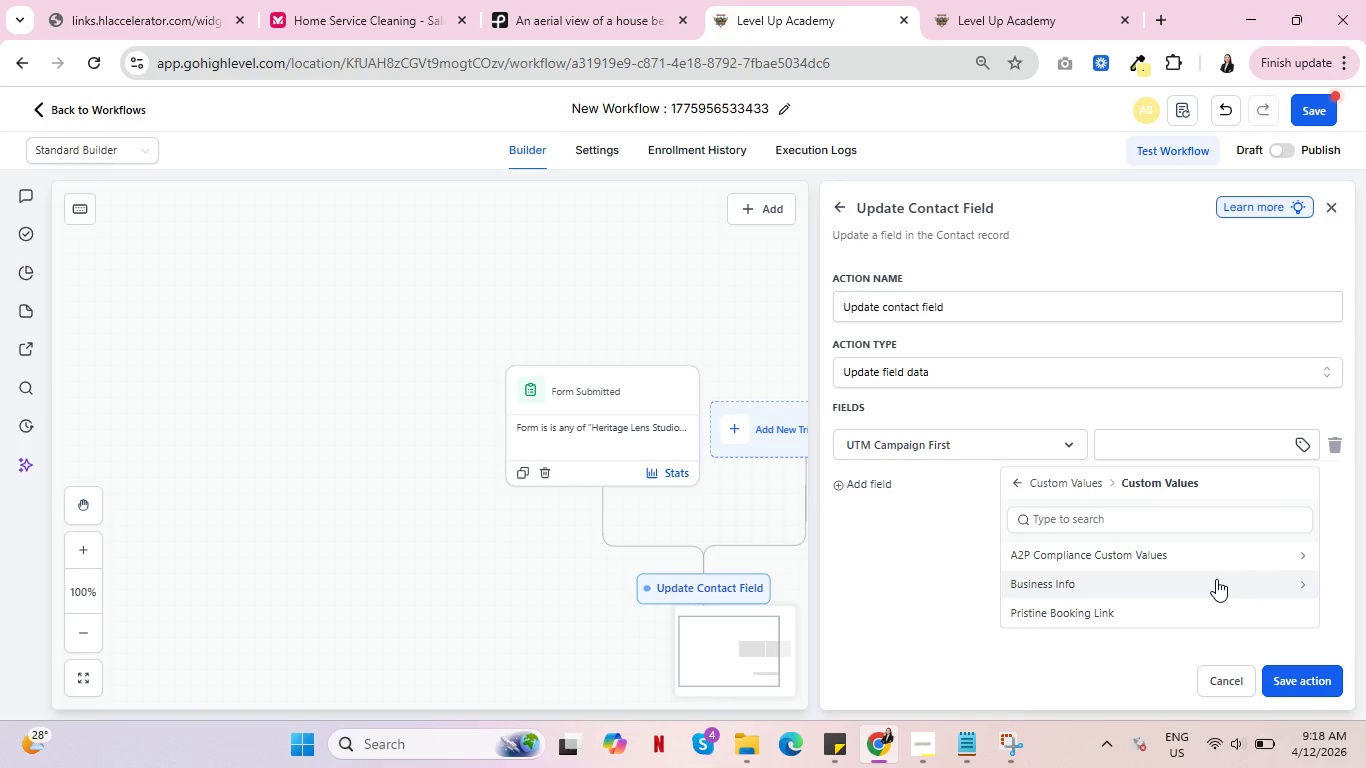 
wait(5.61)
 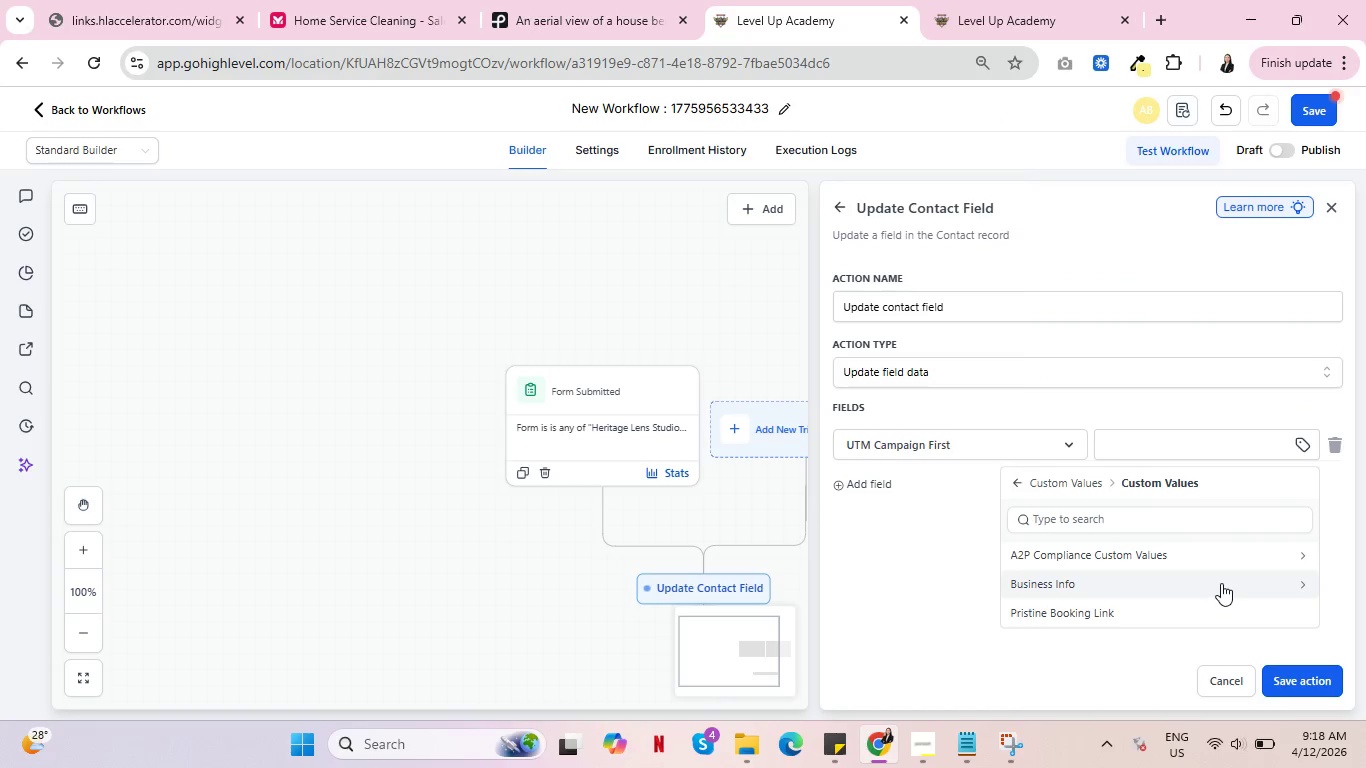 
left_click([1016, 478])
 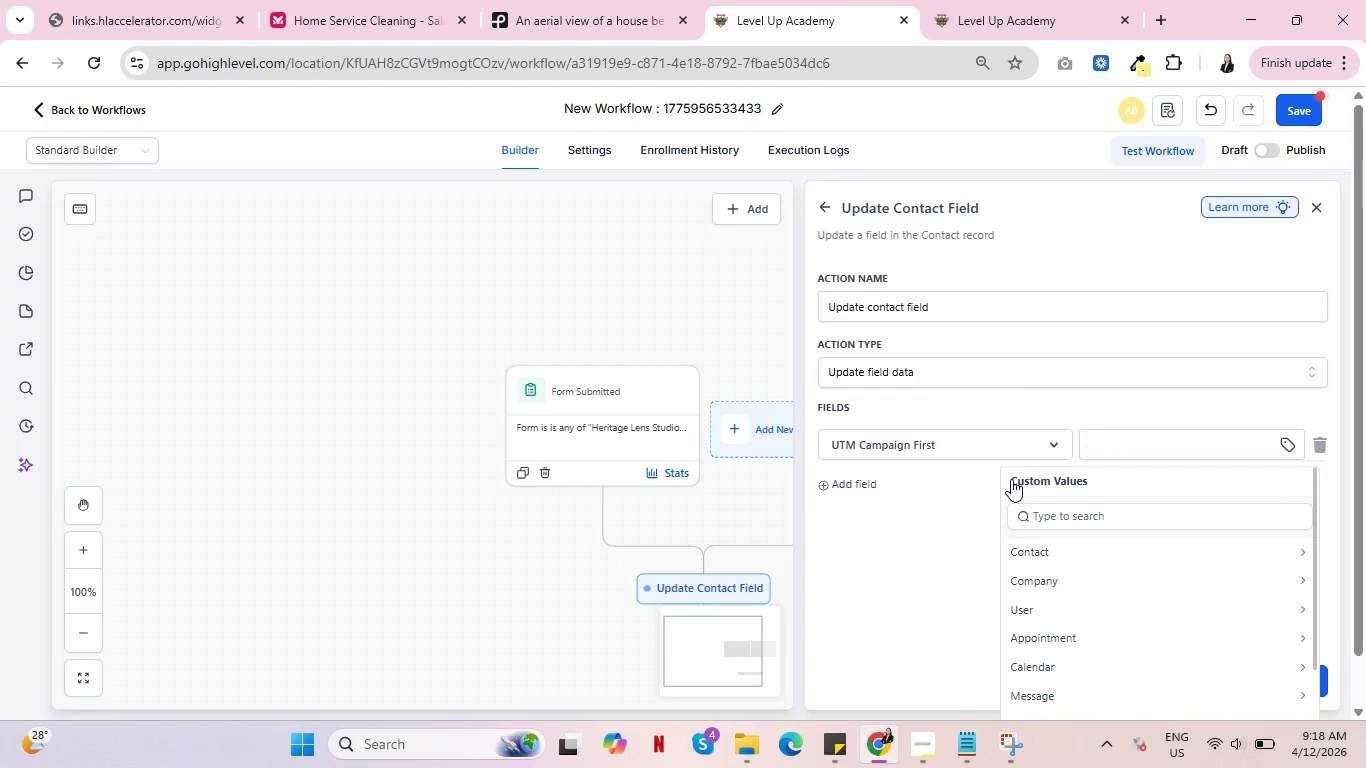 
wait(5.97)
 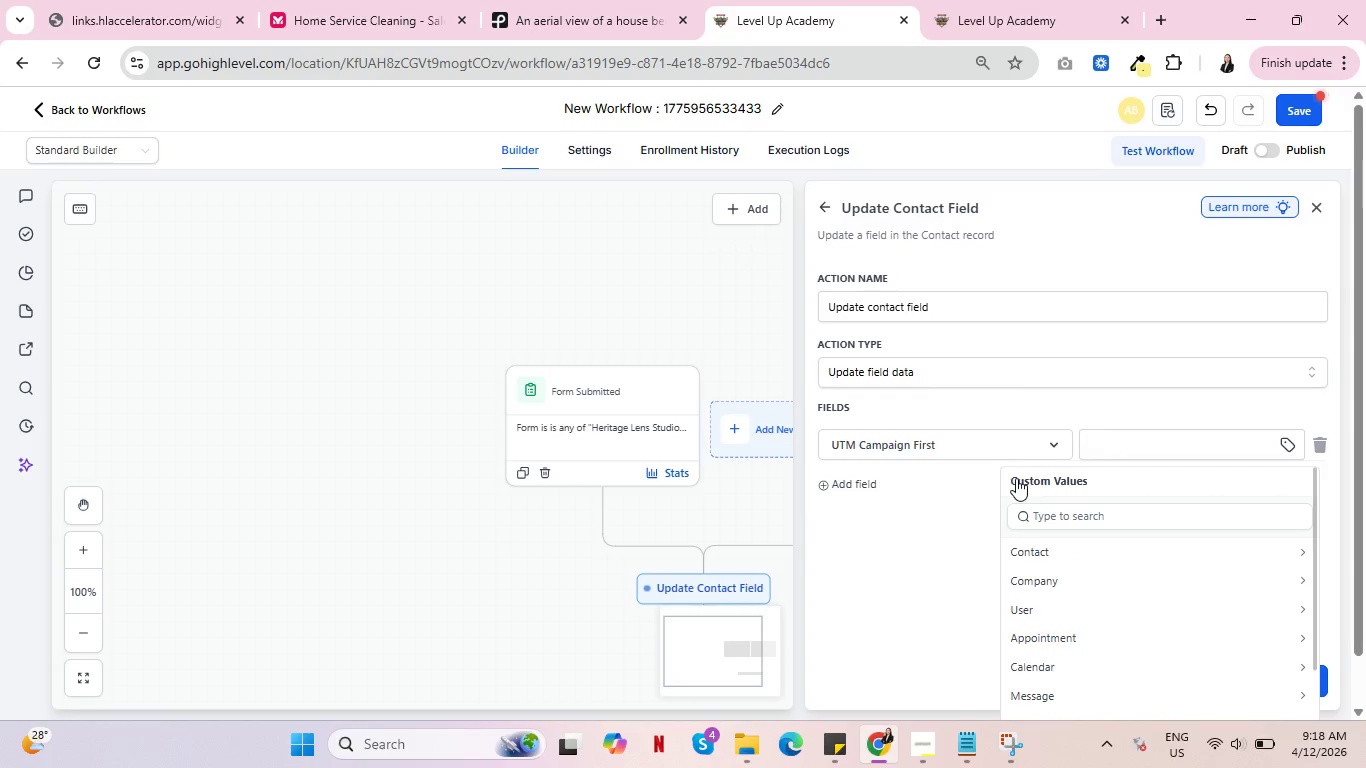 
left_click([1115, 547])
 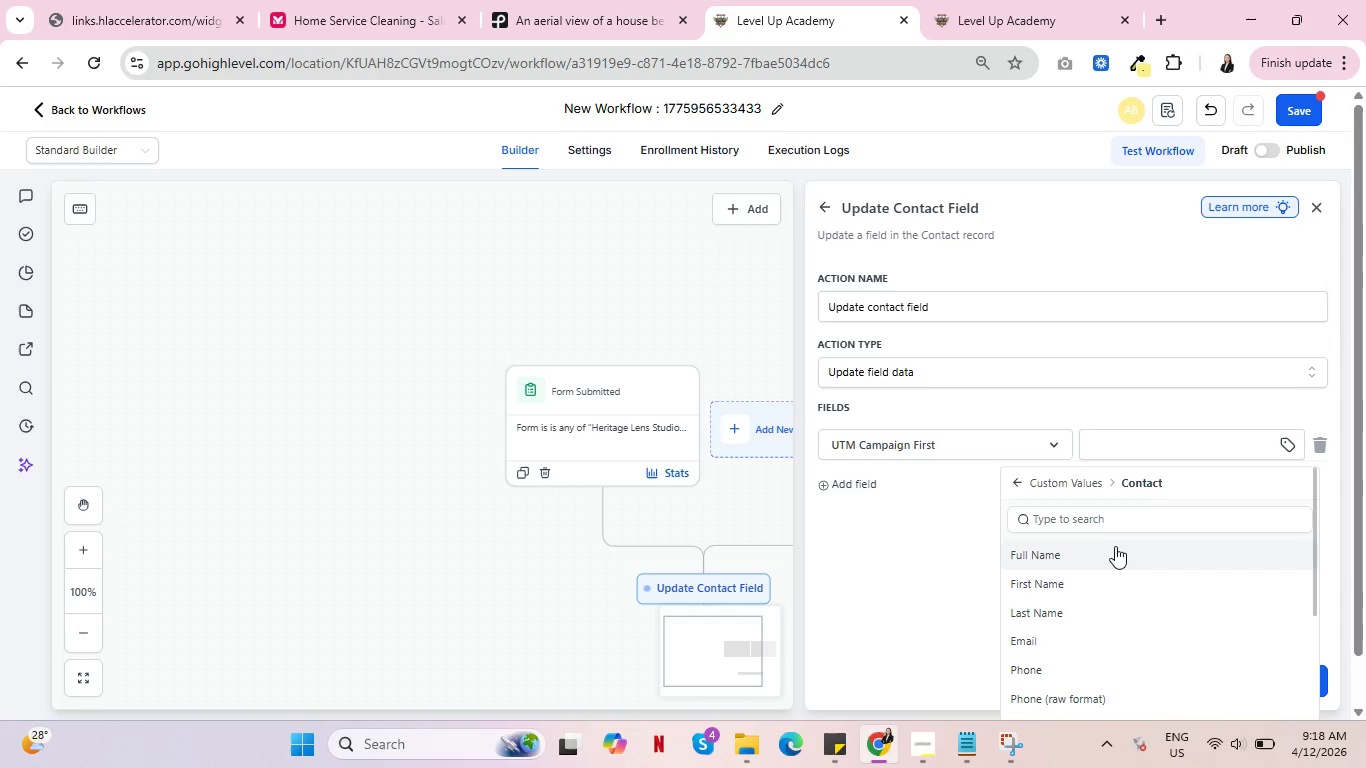 
scroll: coordinate [1130, 341], scroll_direction: down, amount: 5.0
 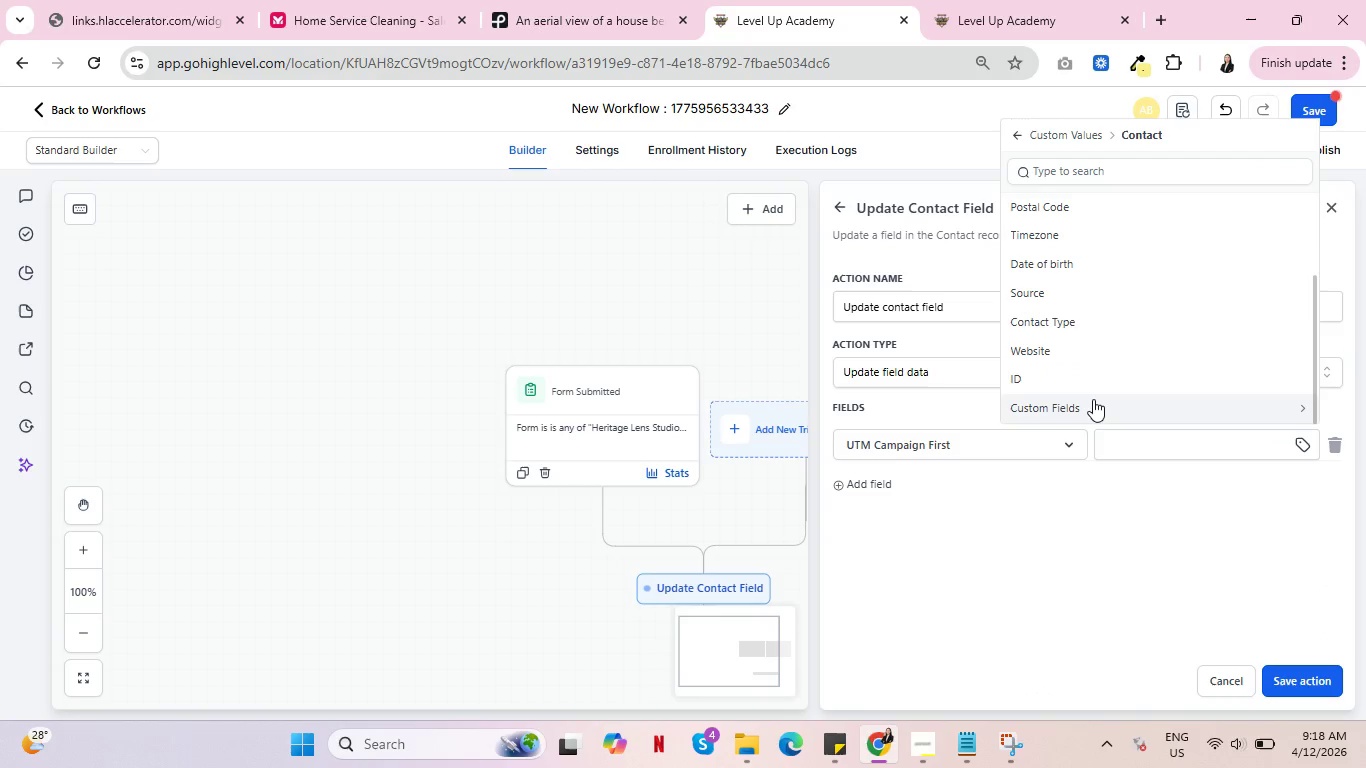 
left_click([1093, 399])
 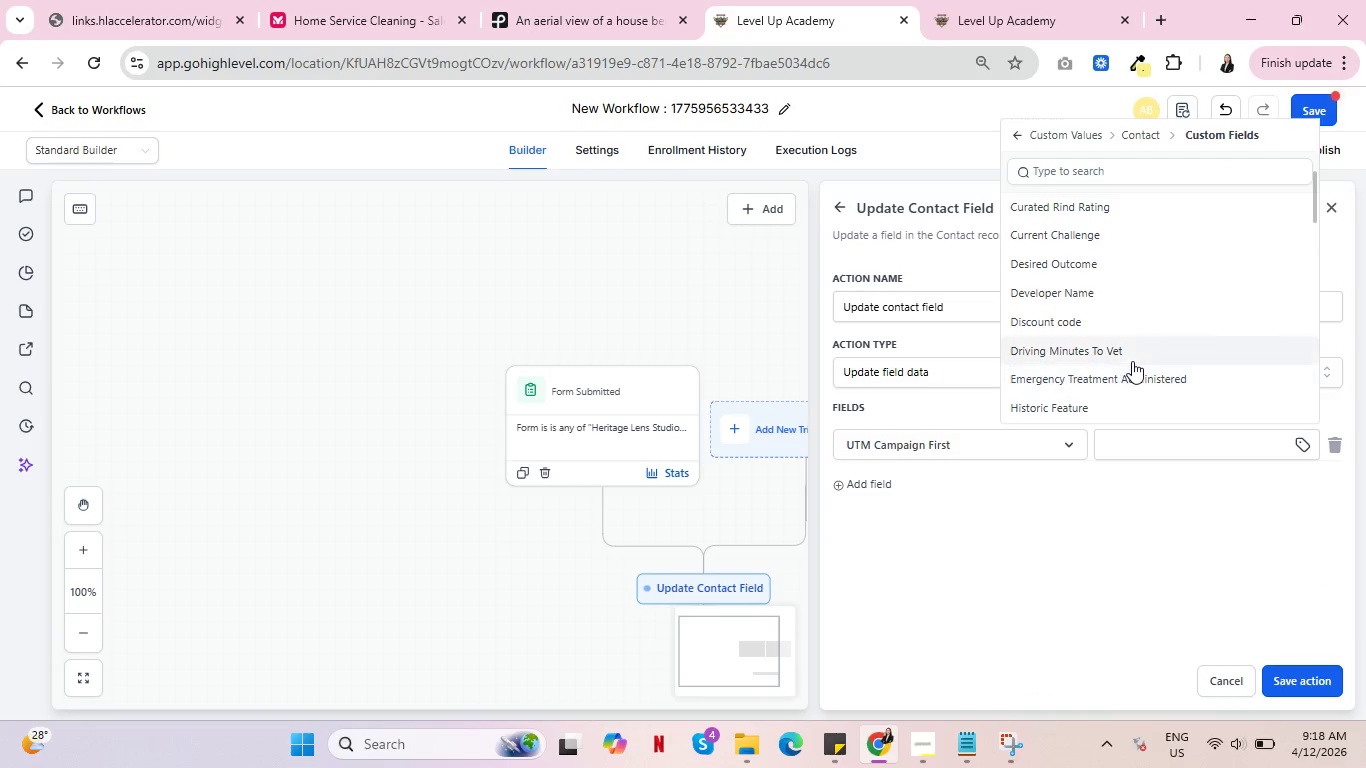 
scroll: coordinate [1135, 361], scroll_direction: down, amount: 7.0
 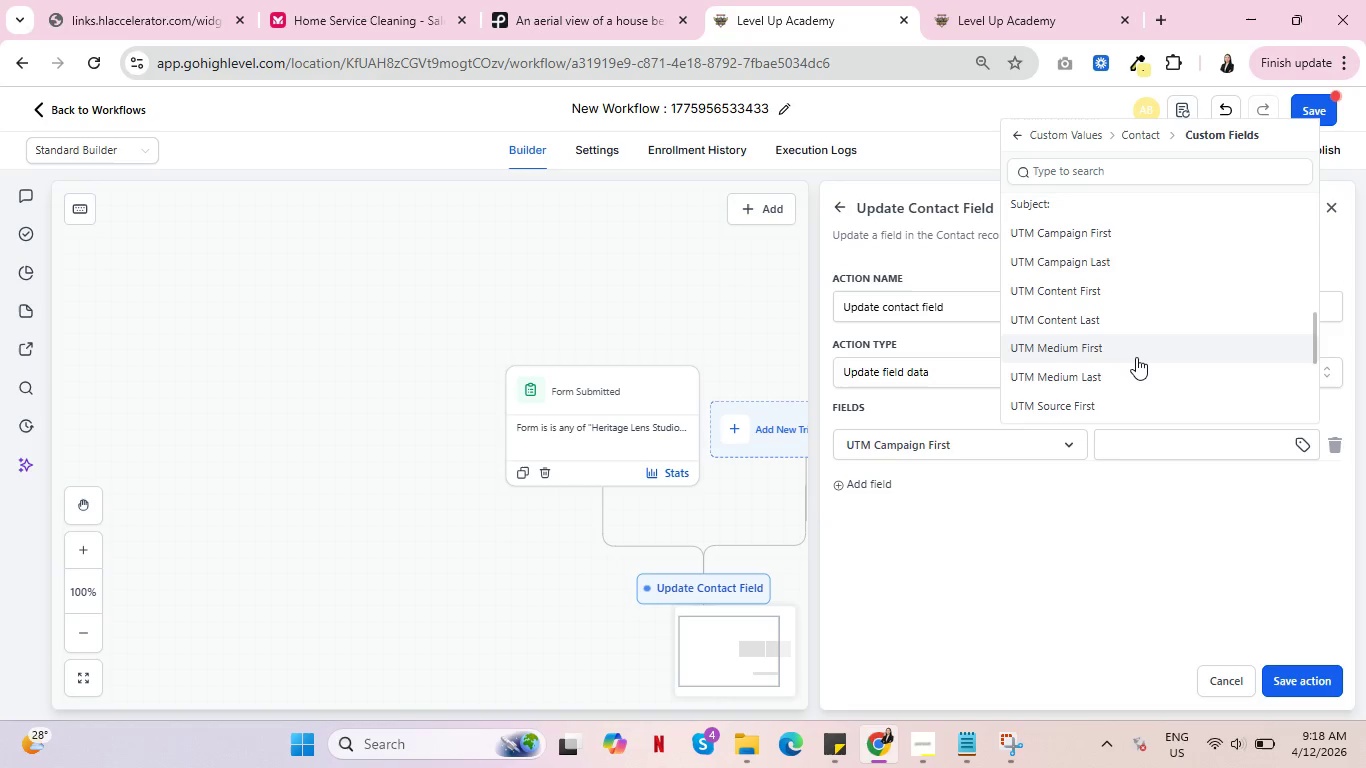 
wait(10.75)
 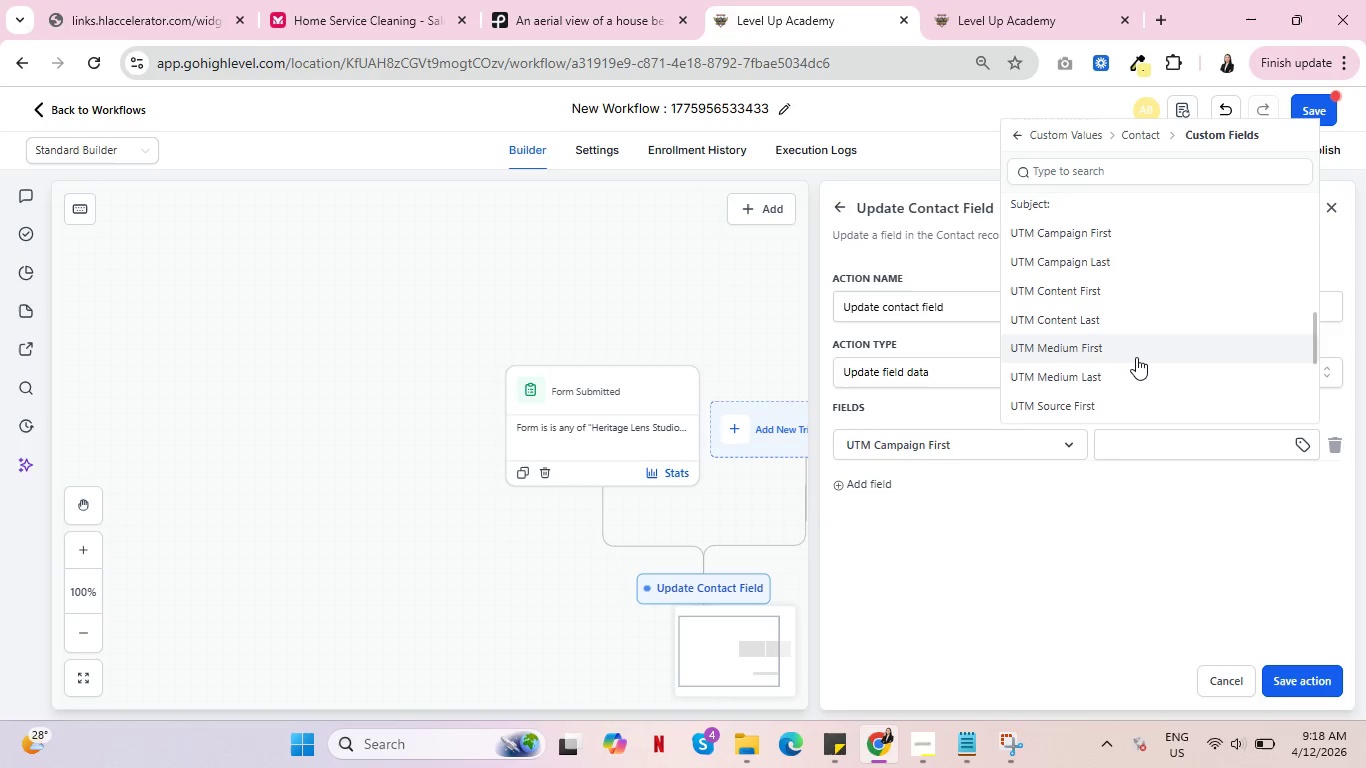 
left_click([1118, 234])
 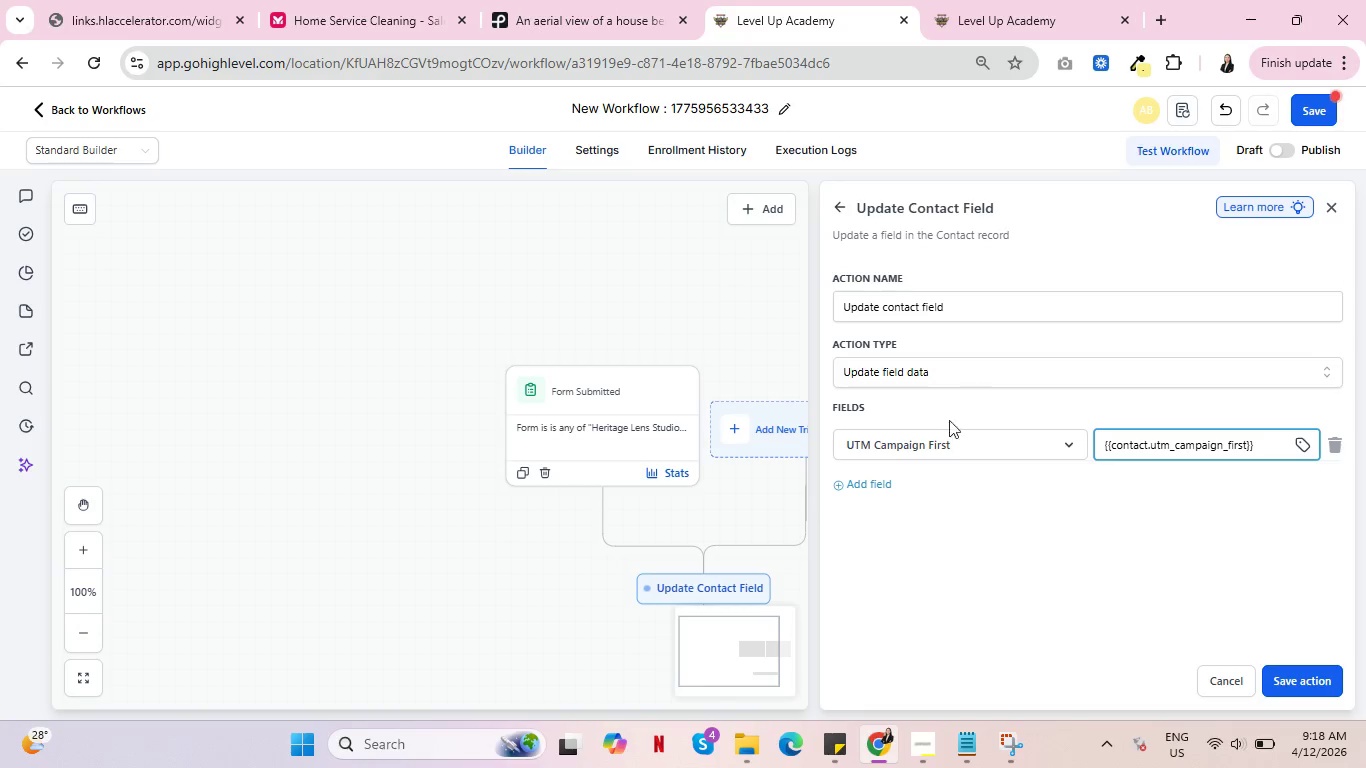 
left_click([872, 483])
 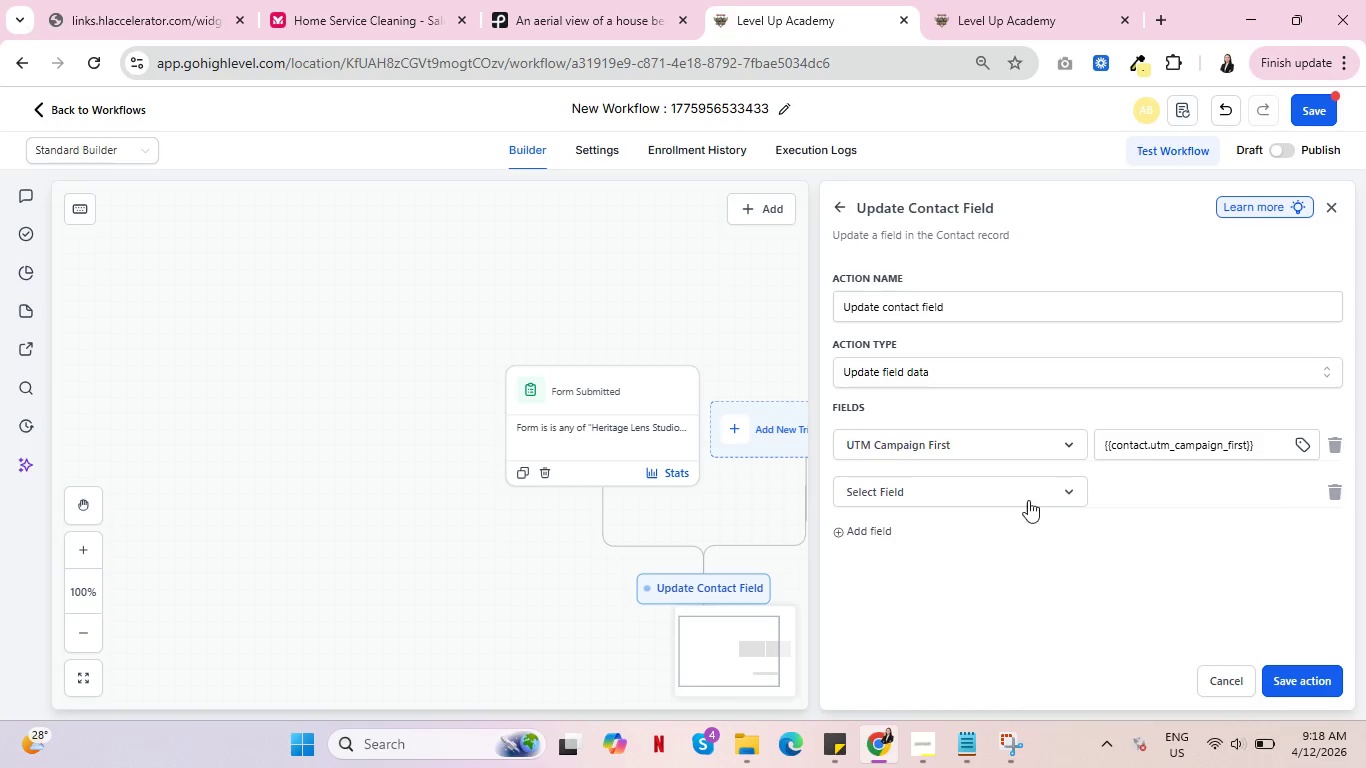 
left_click([1066, 493])
 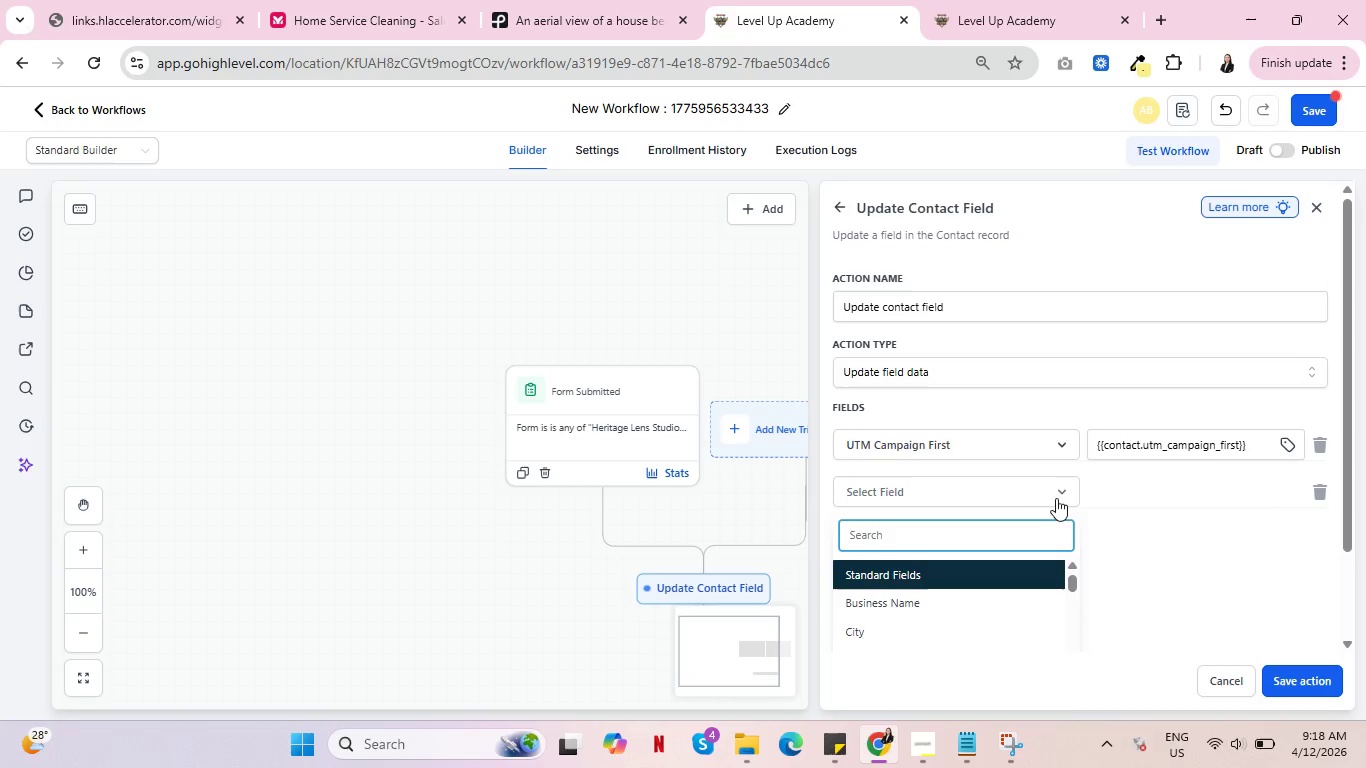 
scroll: coordinate [1001, 580], scroll_direction: down, amount: 13.0
 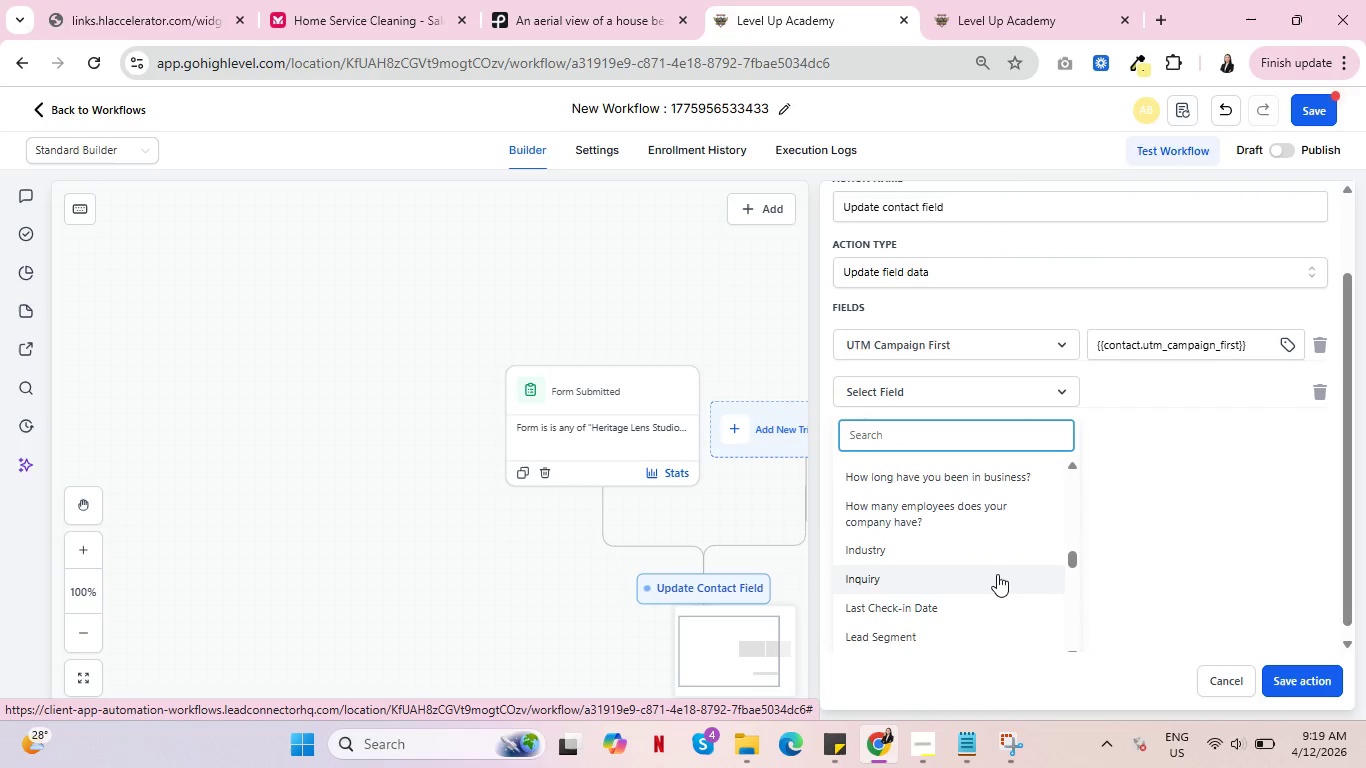 
scroll: coordinate [995, 574], scroll_direction: down, amount: 4.0
 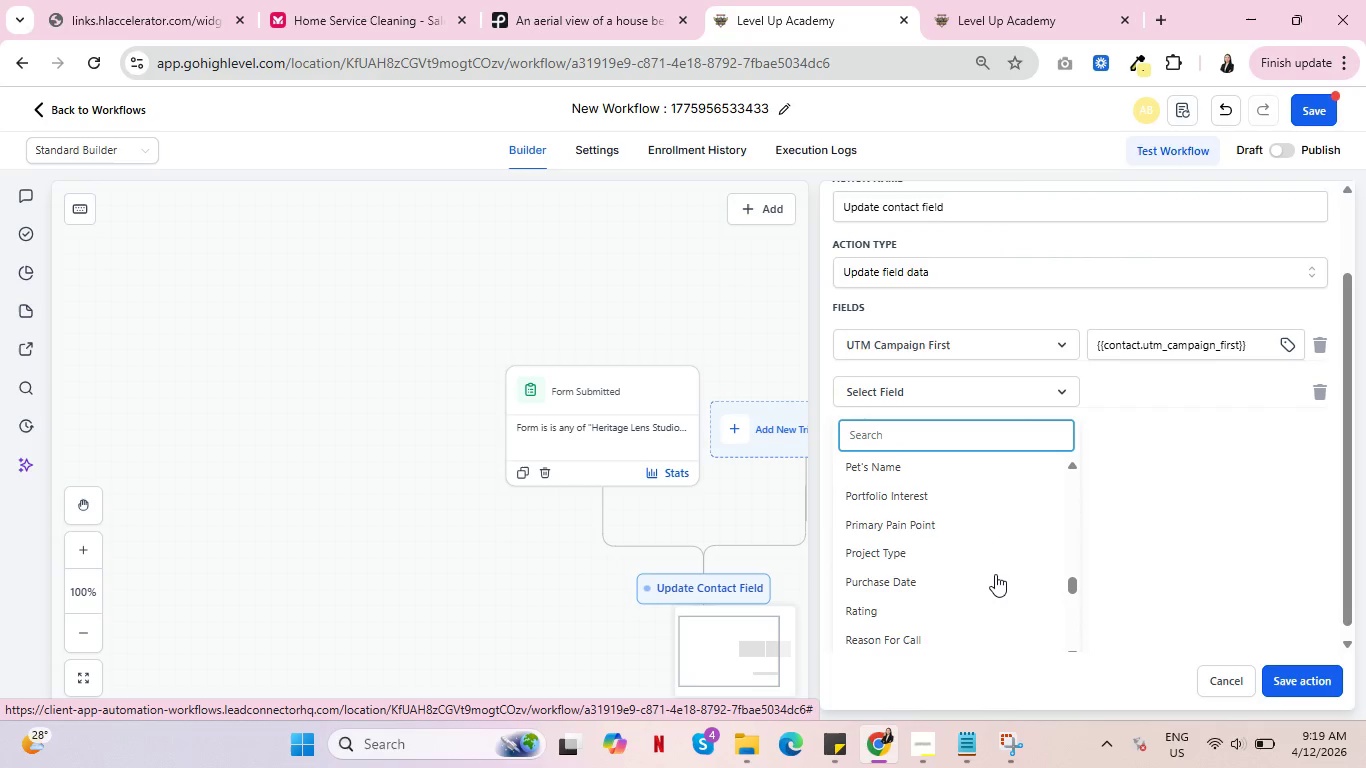 
scroll: coordinate [994, 570], scroll_direction: up, amount: 10.0
 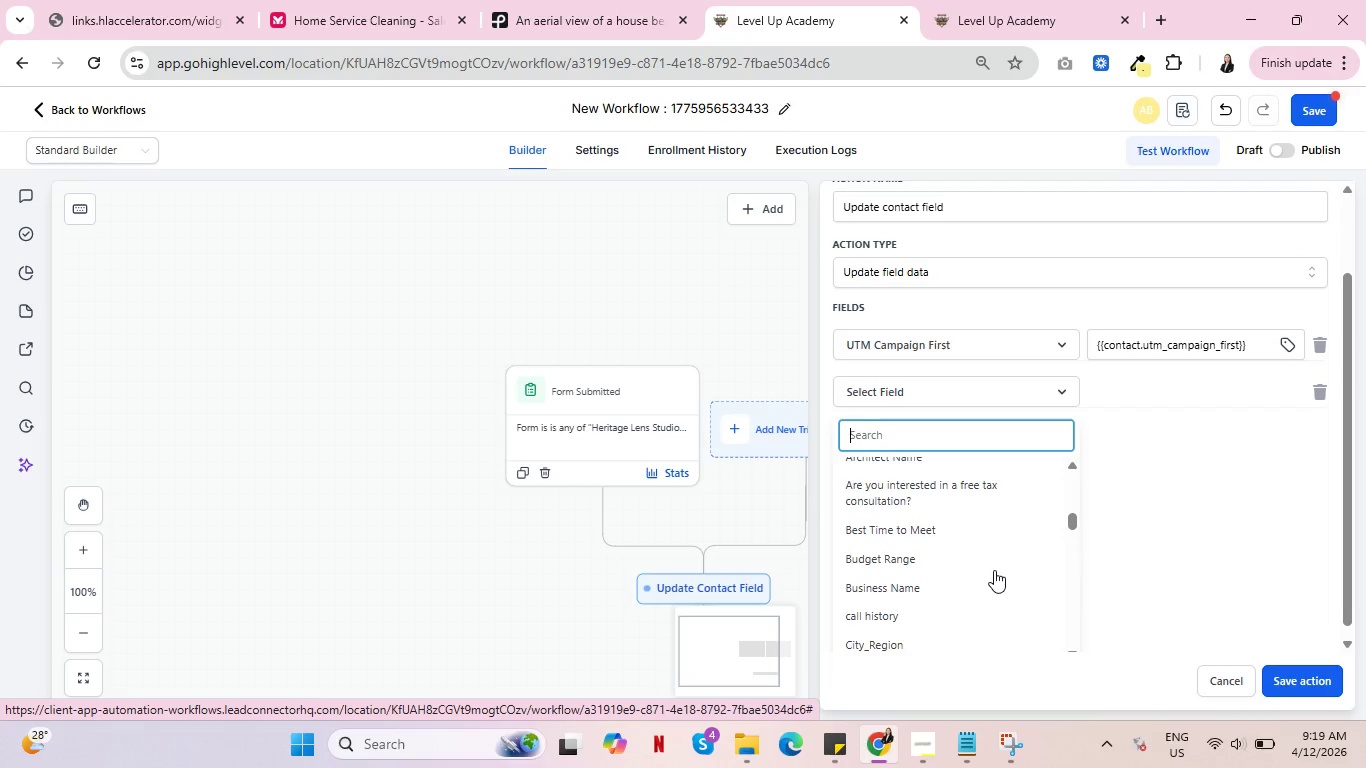 
scroll: coordinate [994, 577], scroll_direction: down, amount: 13.0
 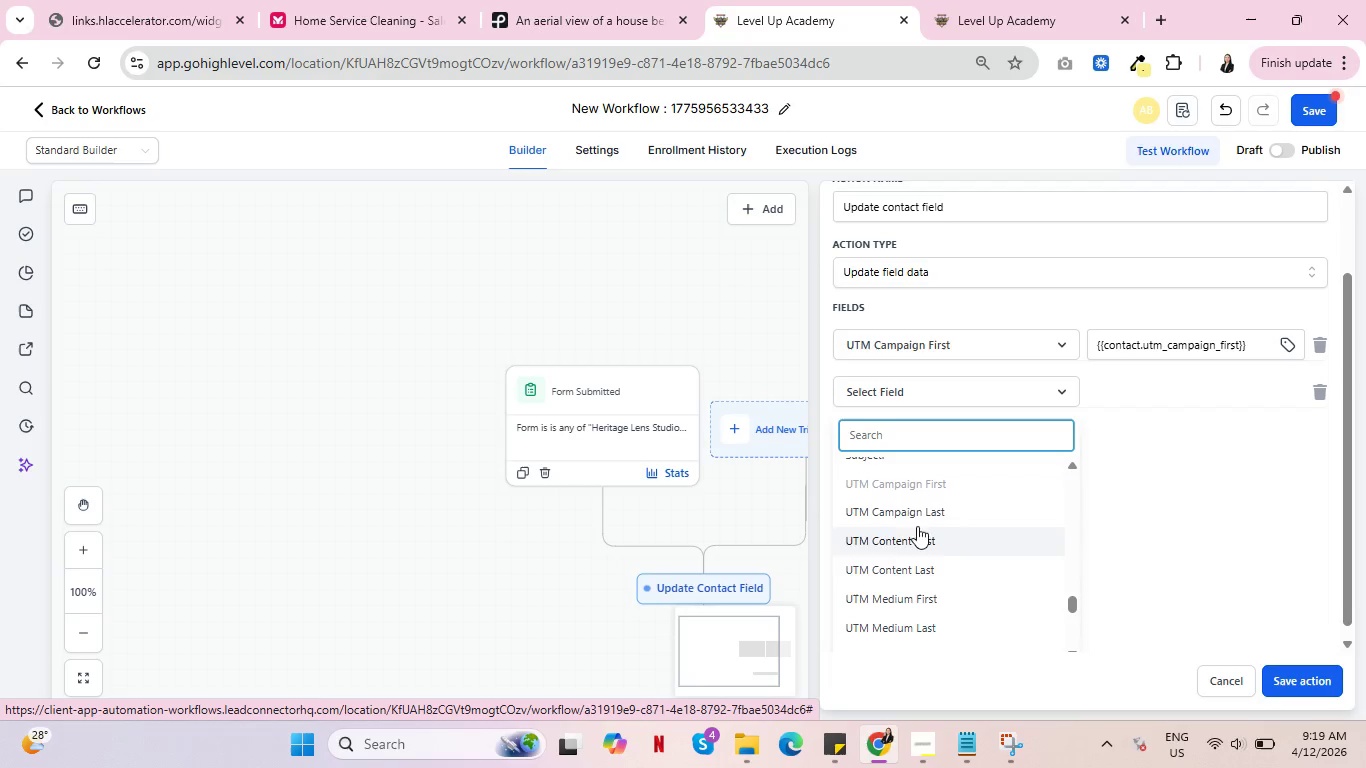 
left_click([906, 509])
 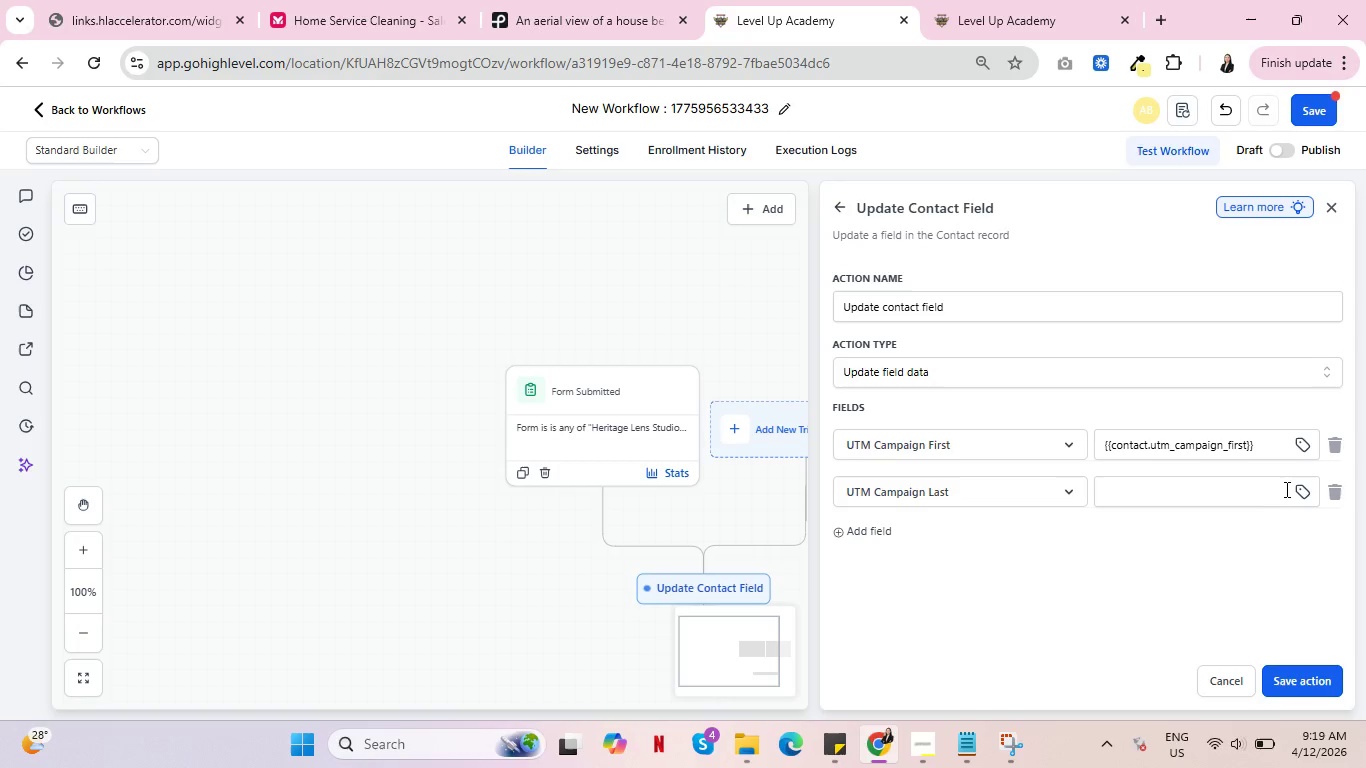 
left_click([1298, 489])
 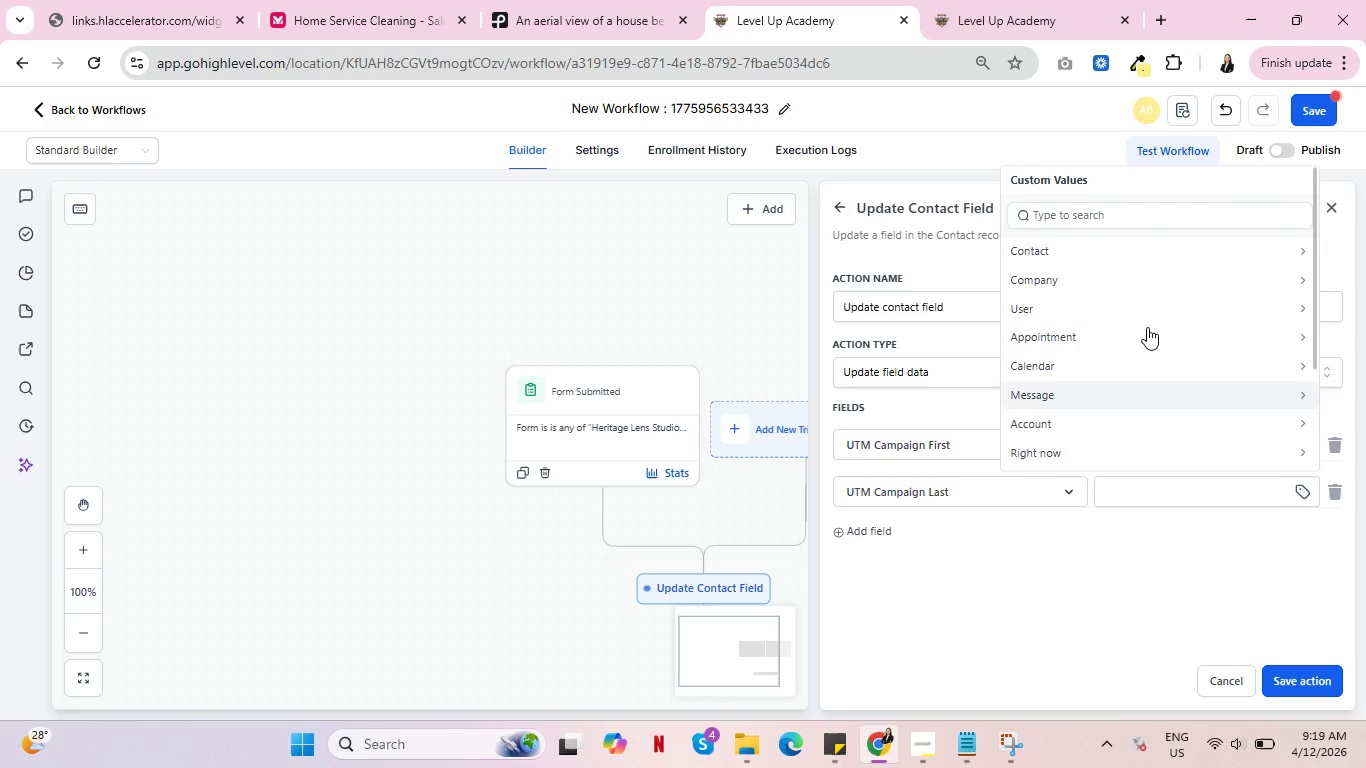 
left_click([1124, 252])
 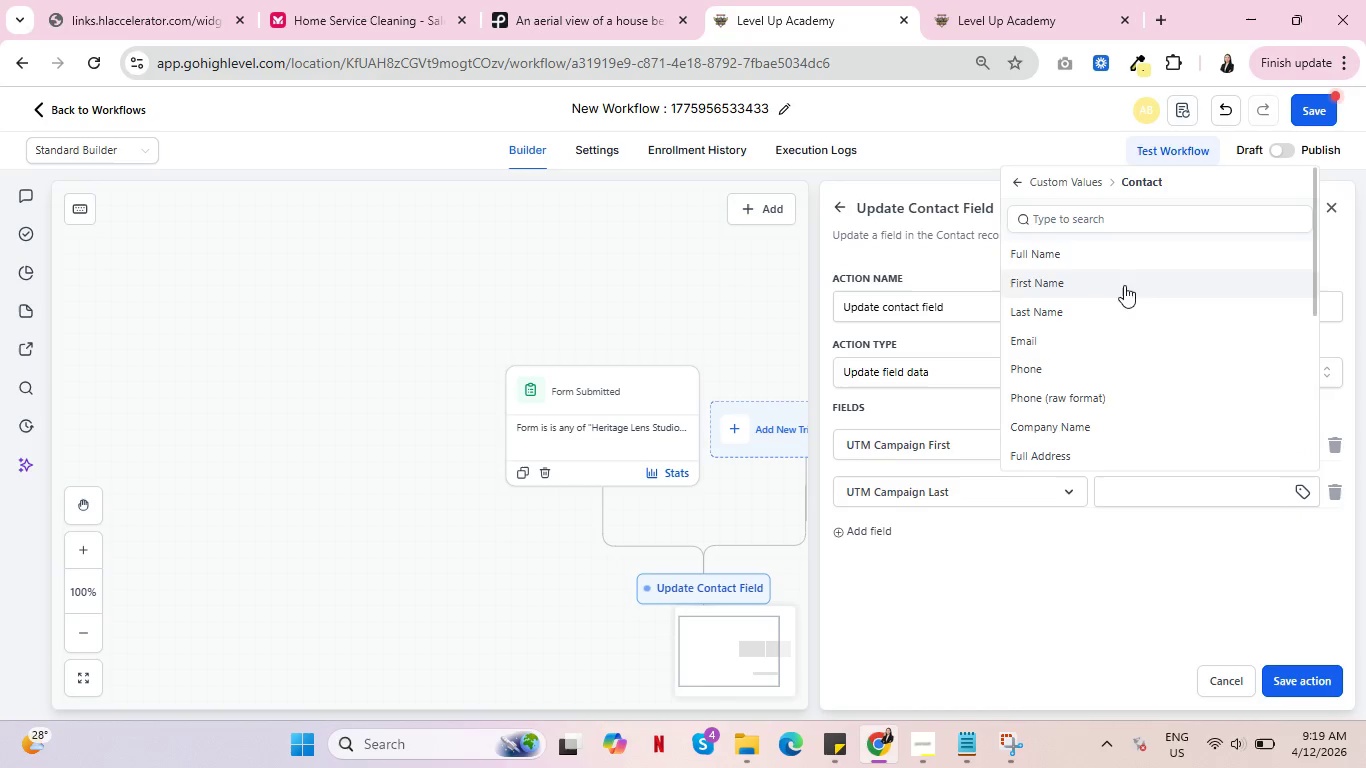 
scroll: coordinate [1124, 399], scroll_direction: down, amount: 7.0
 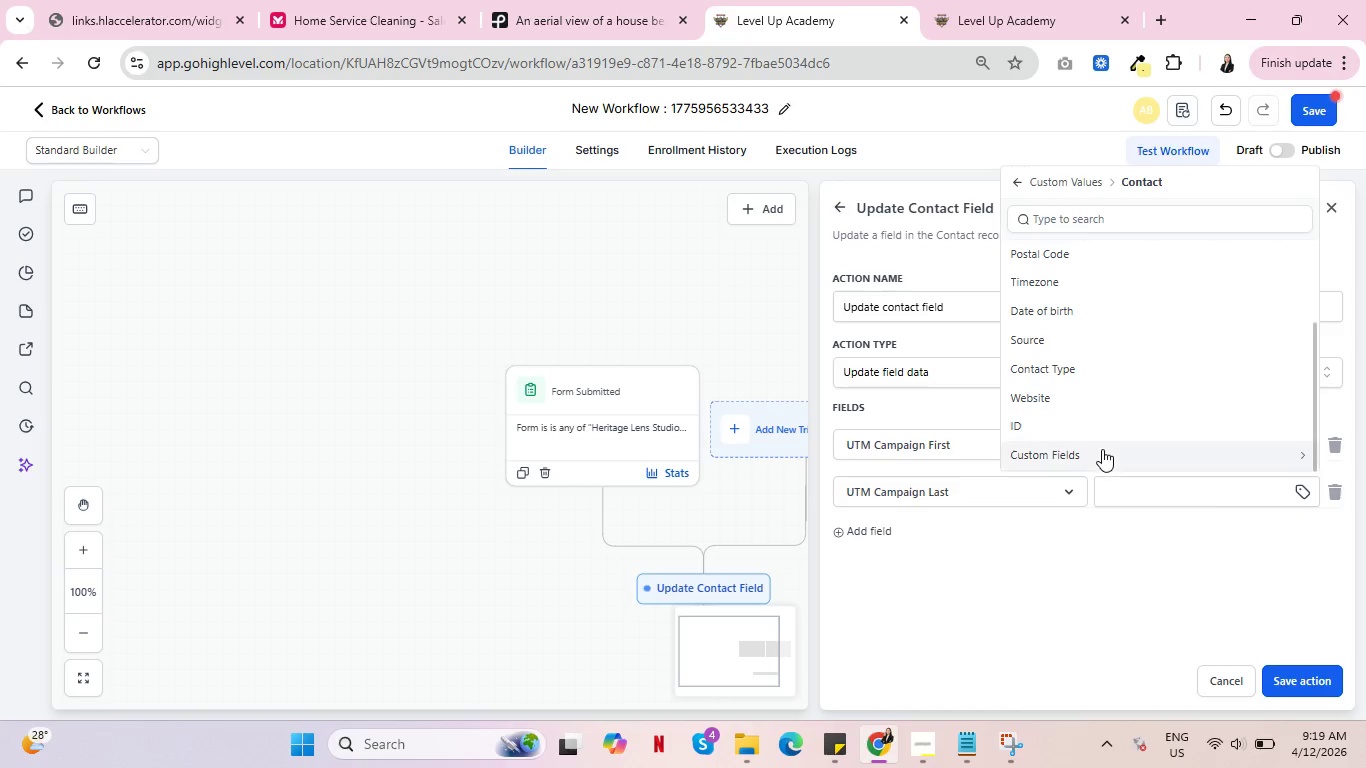 
left_click([1102, 451])
 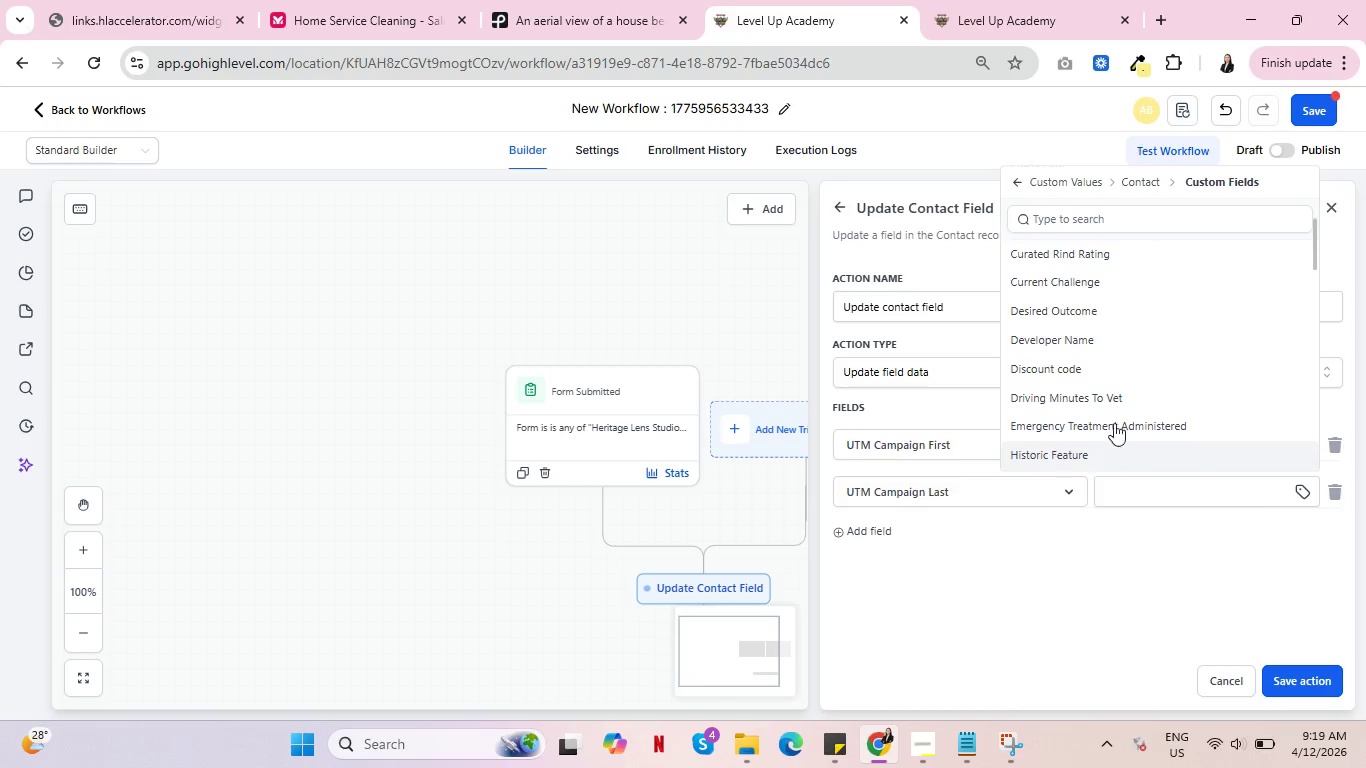 
scroll: coordinate [1128, 403], scroll_direction: down, amount: 9.0
 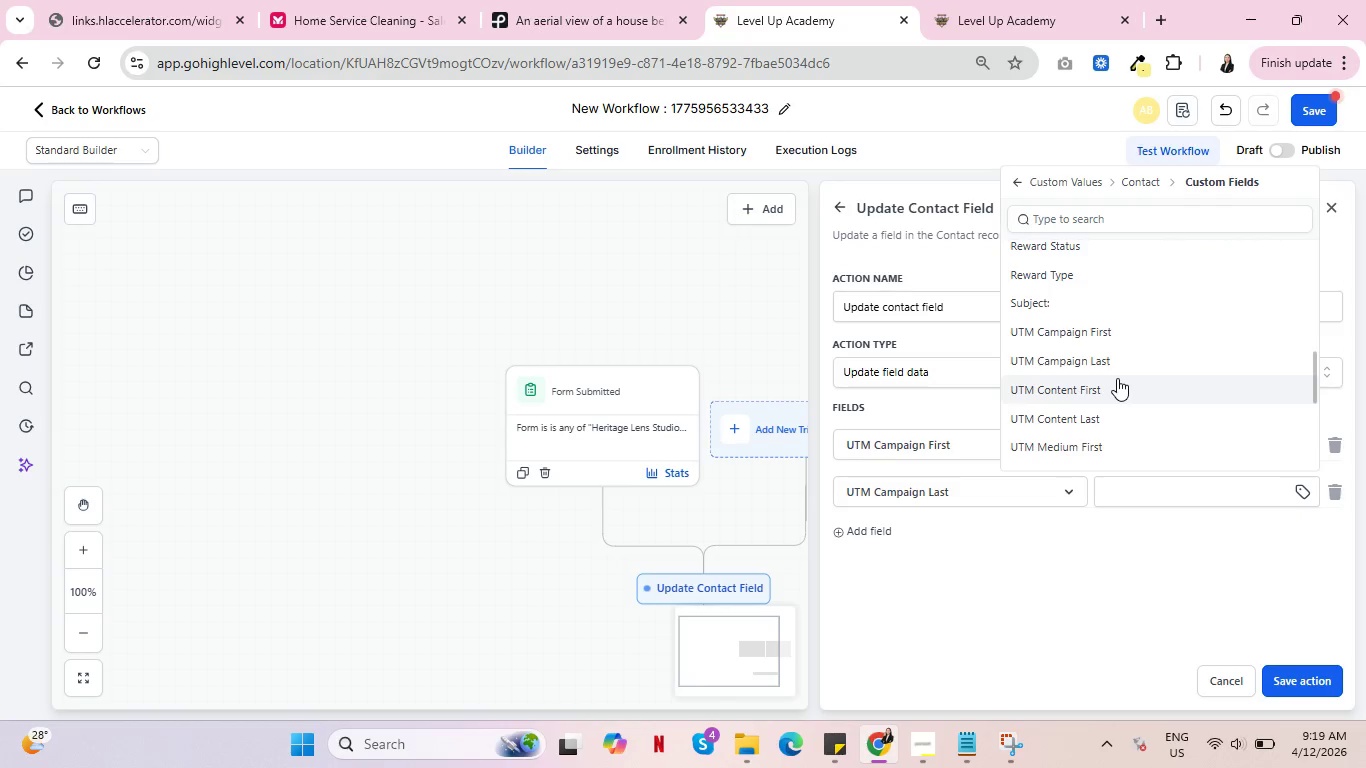 
left_click([1115, 359])
 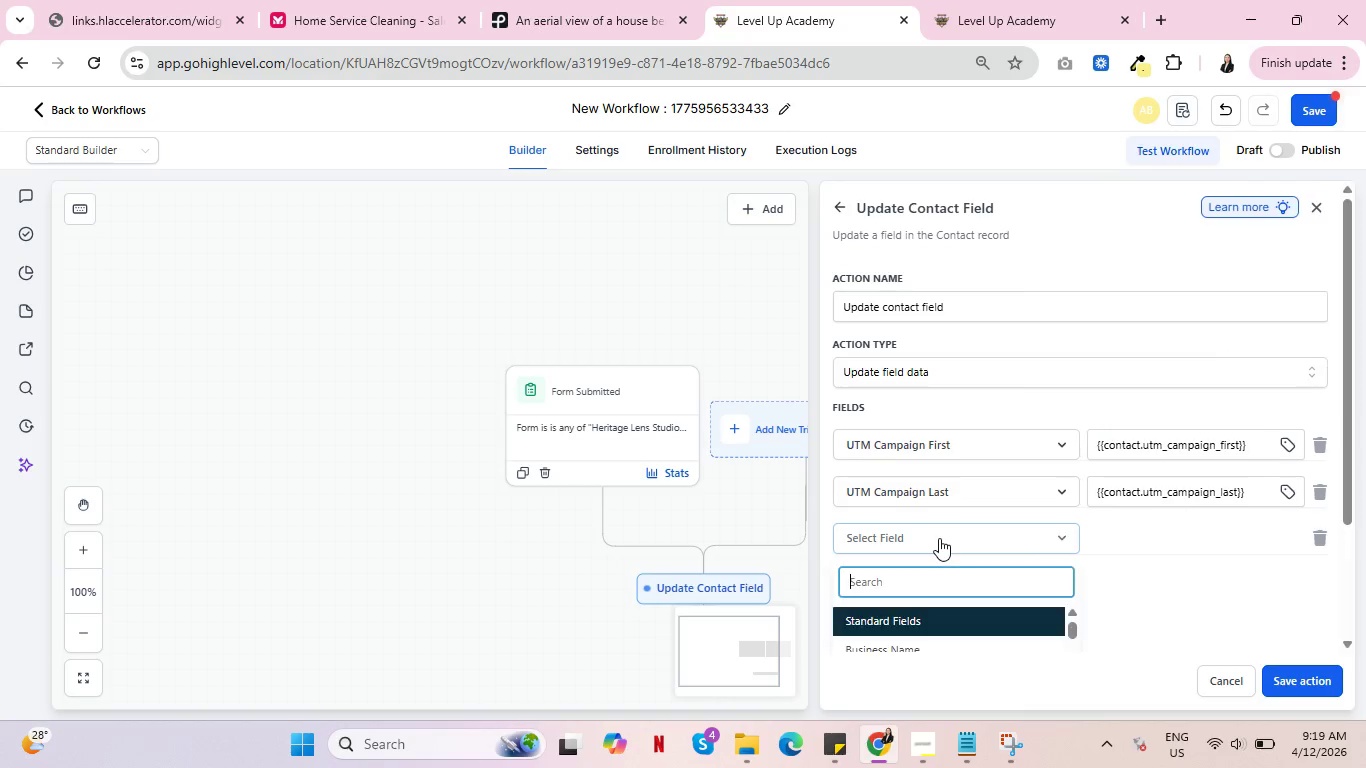 
scroll: coordinate [939, 584], scroll_direction: down, amount: 23.0
 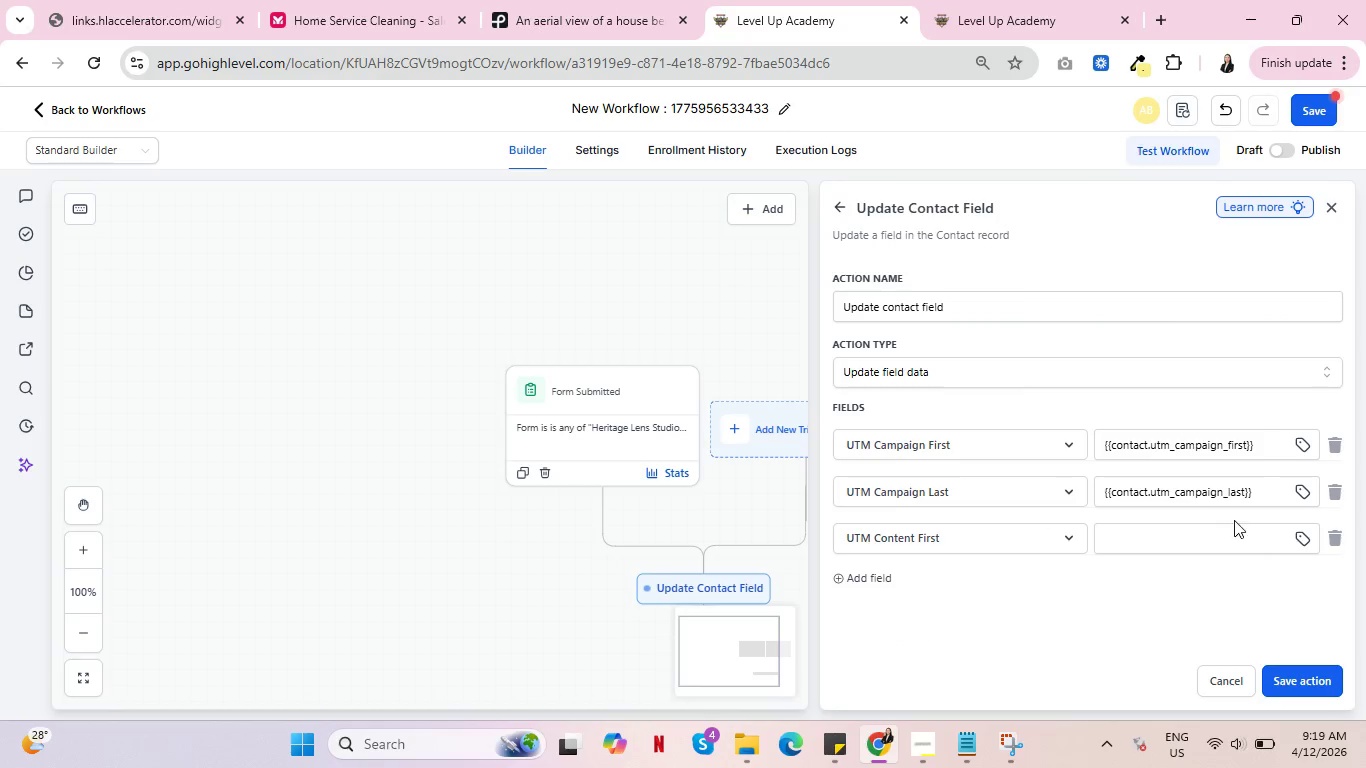 
left_click([1296, 535])
 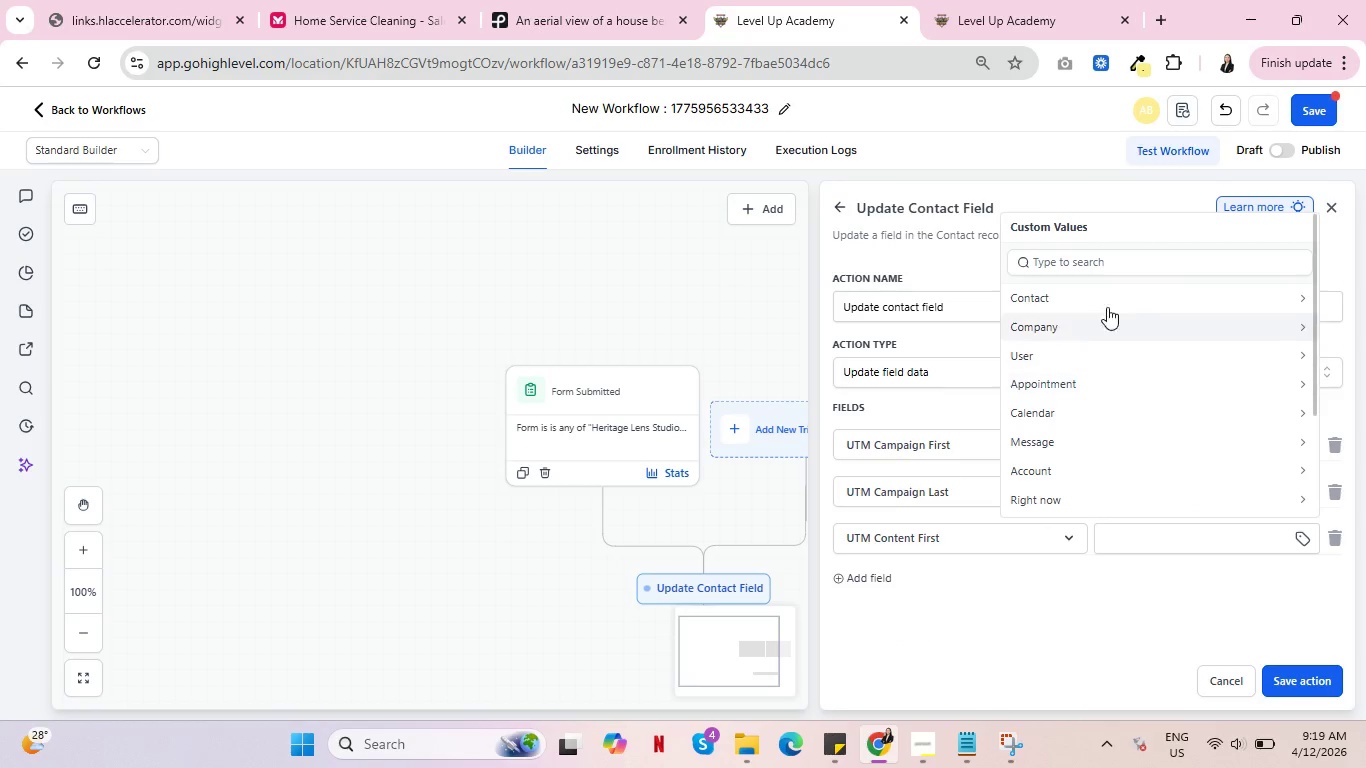 
left_click([1107, 302])
 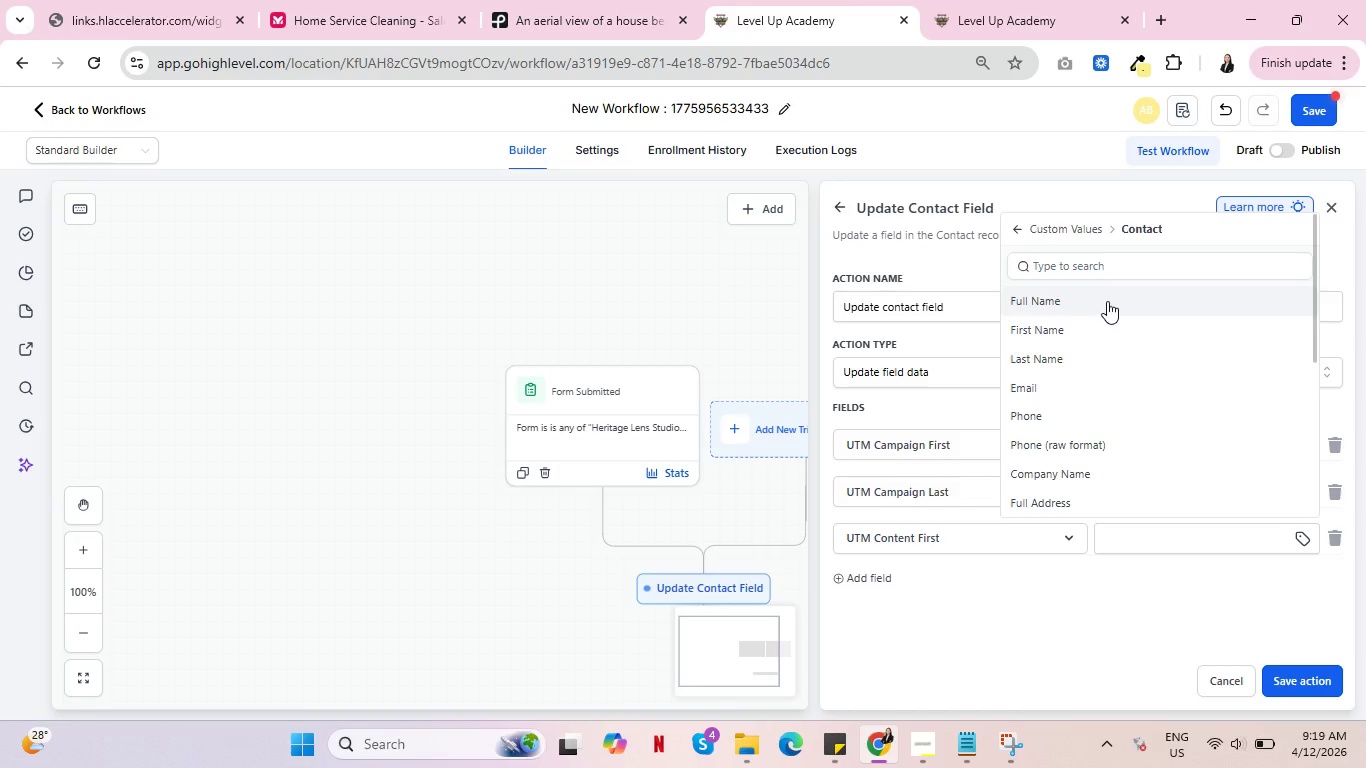 
scroll: coordinate [1137, 428], scroll_direction: down, amount: 15.0
 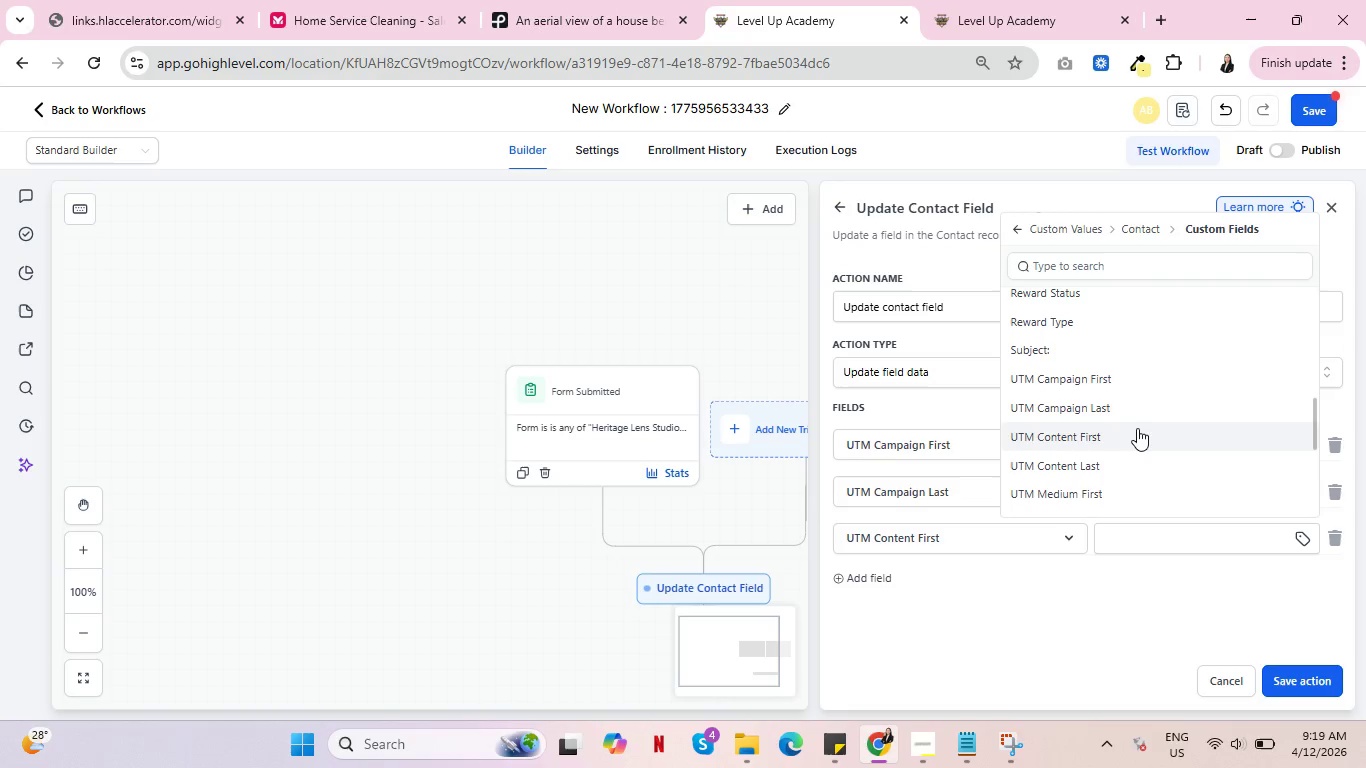 
left_click([1140, 426])
 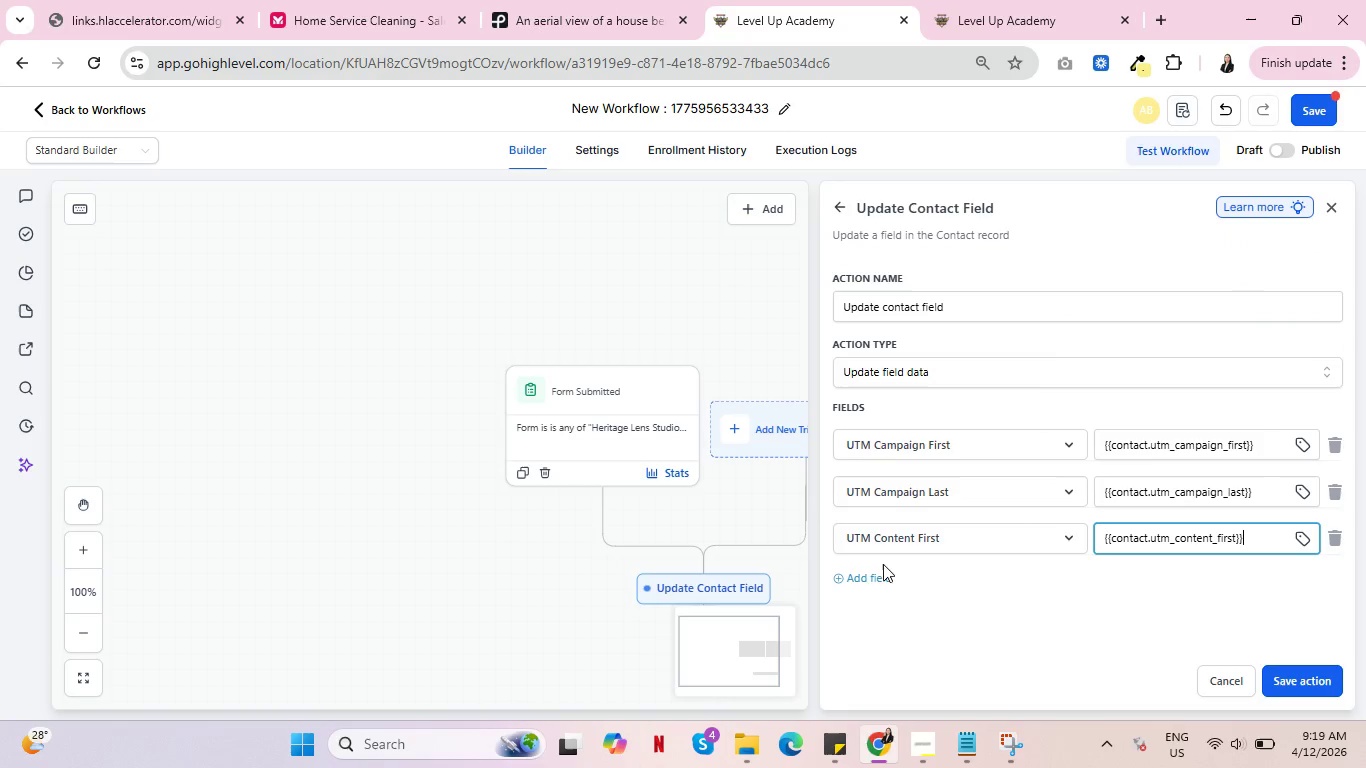 
left_click([874, 574])
 